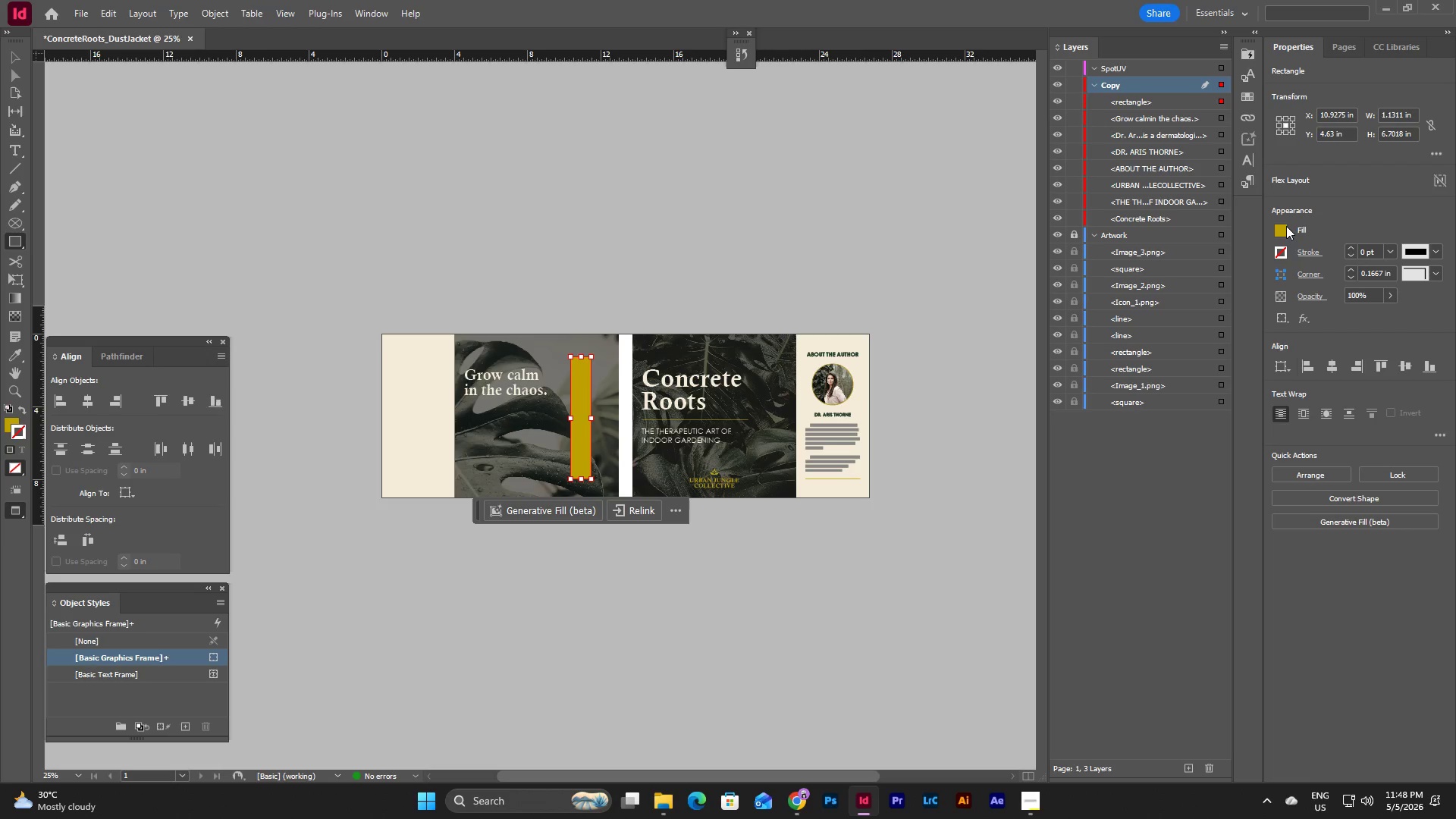 
left_click([1286, 226])
 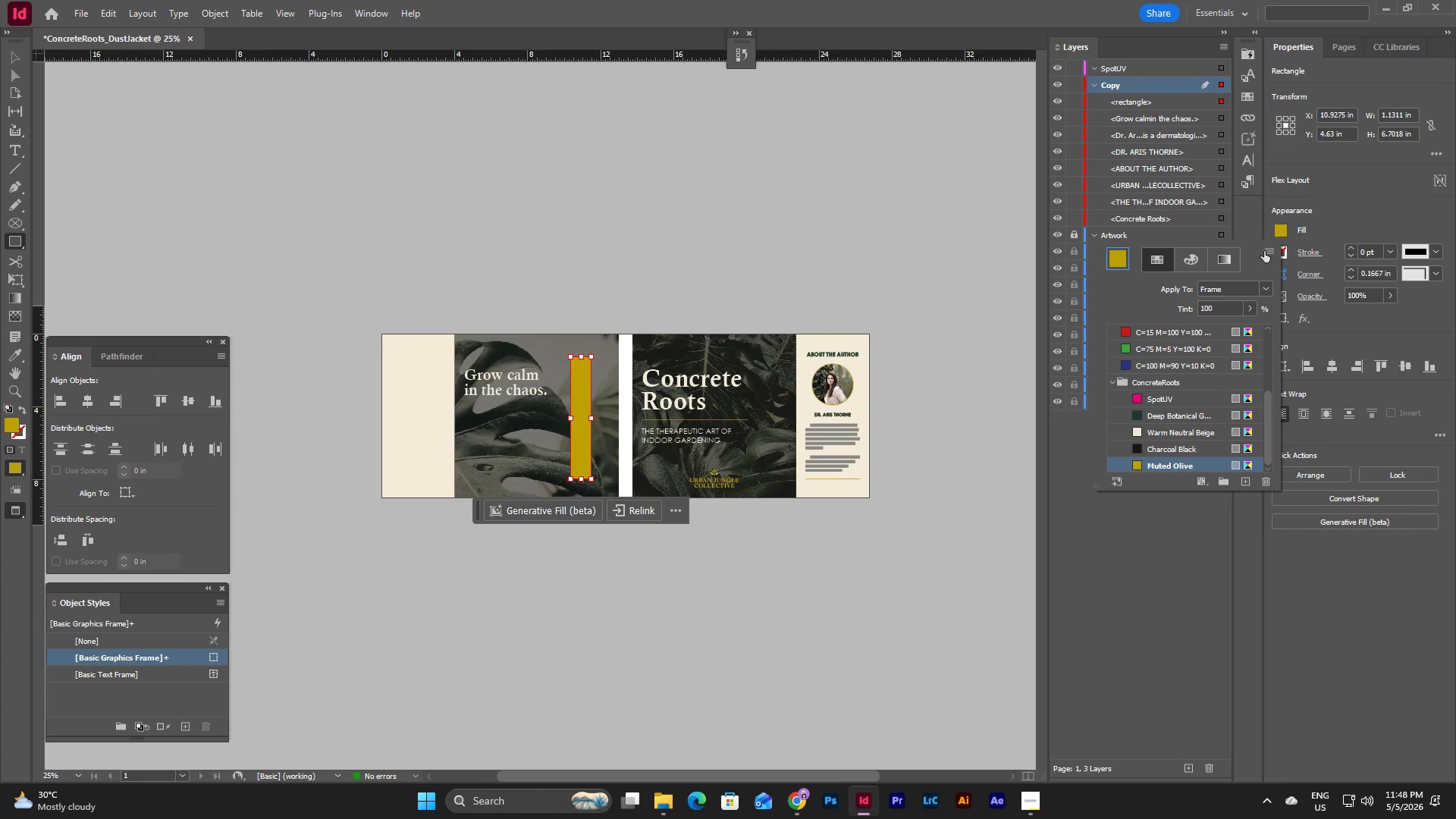 
scroll: coordinate [1094, 416], scroll_direction: down, amount: 4.0
 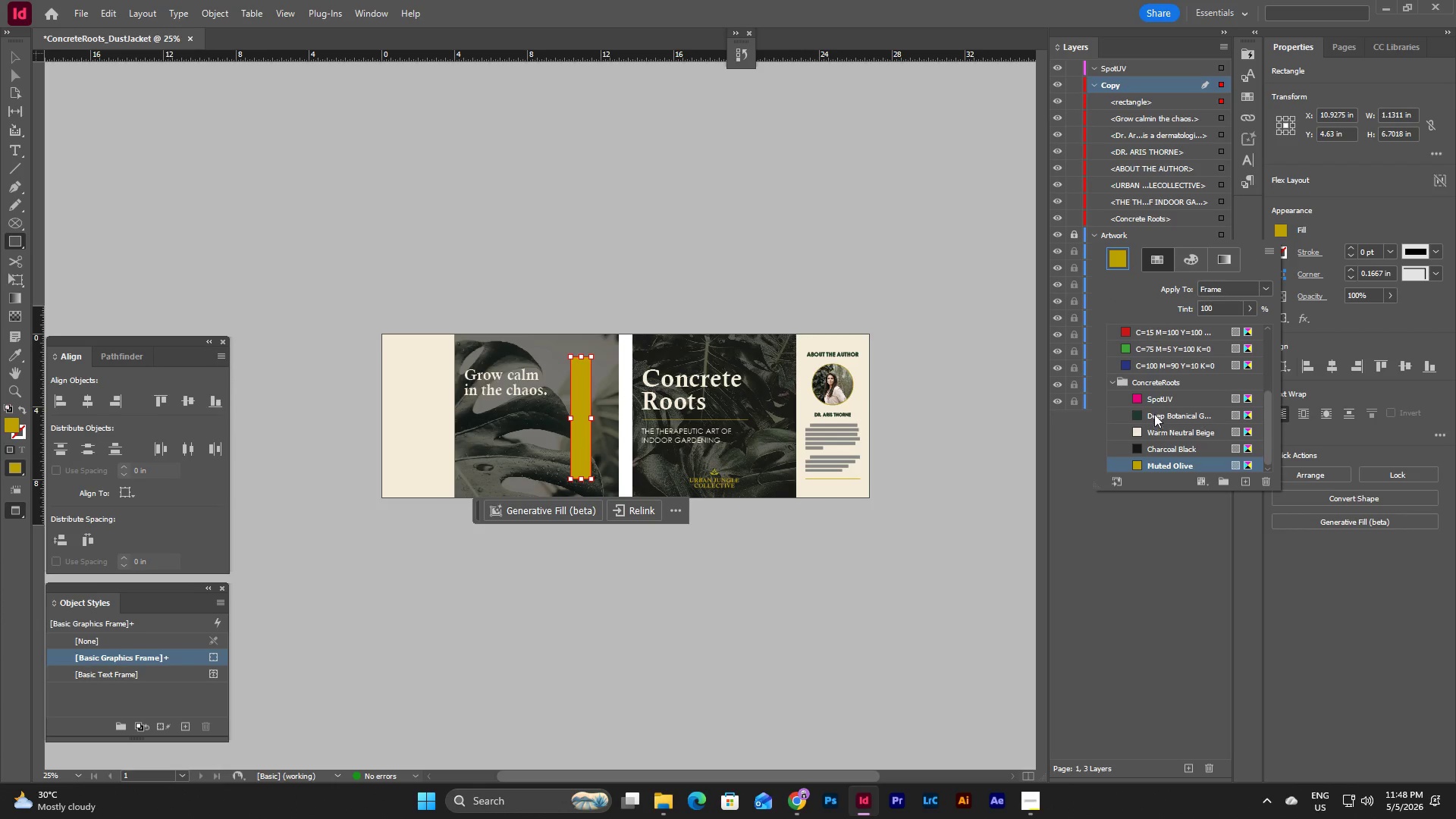 
left_click([1153, 413])
 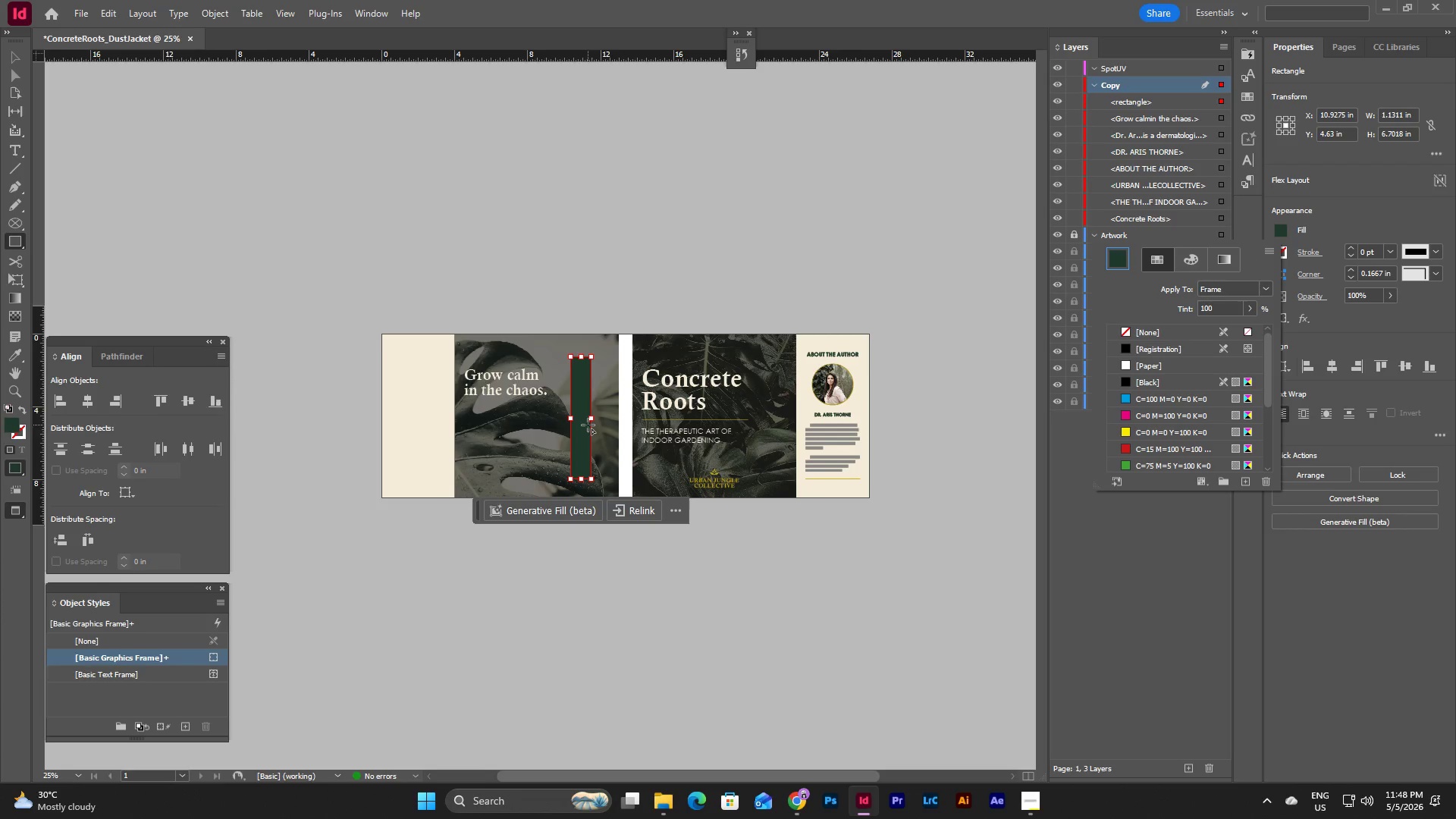 
key(V)
 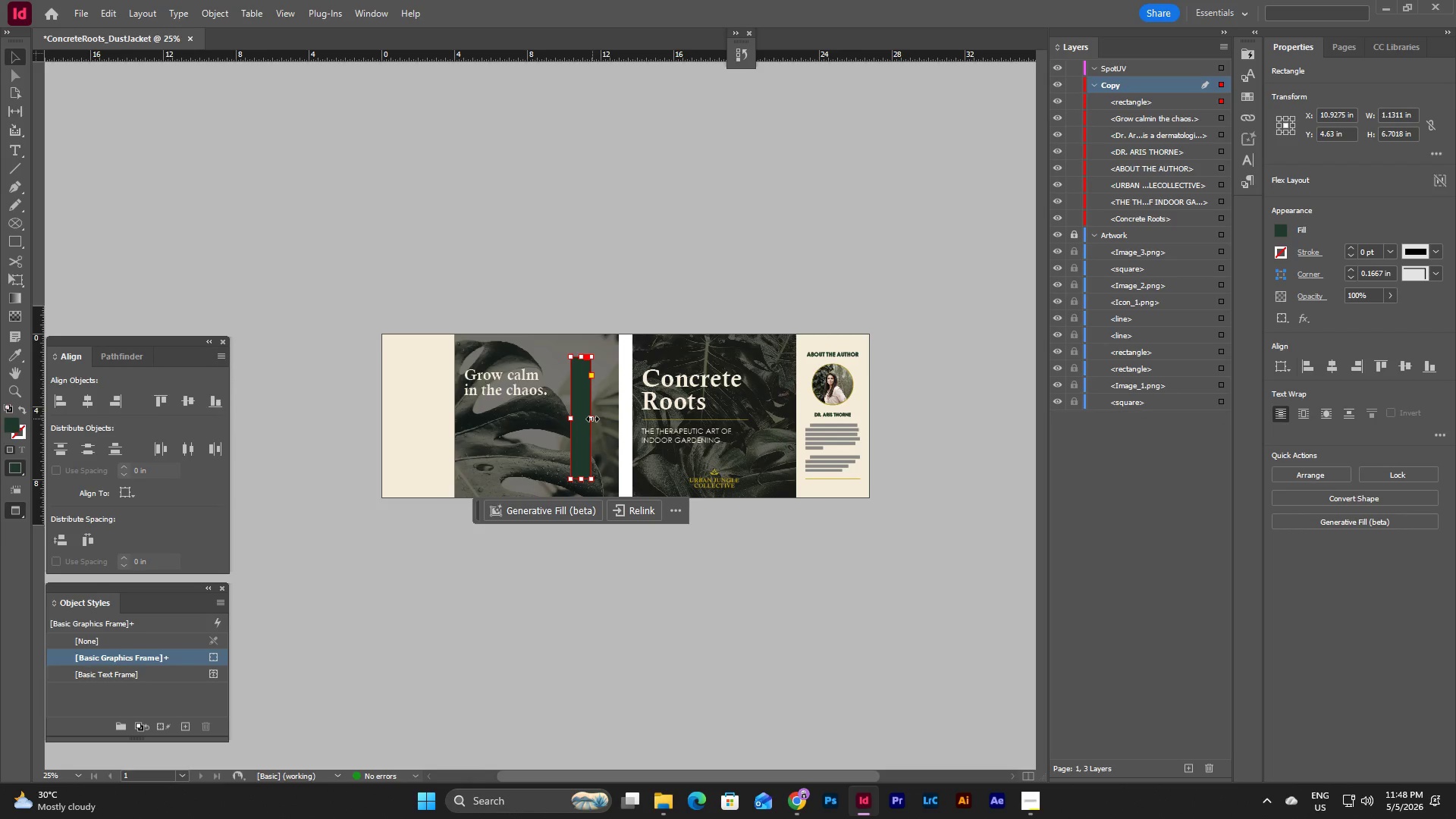 
left_click_drag(start_coordinate=[592, 419], to_coordinate=[635, 416])
 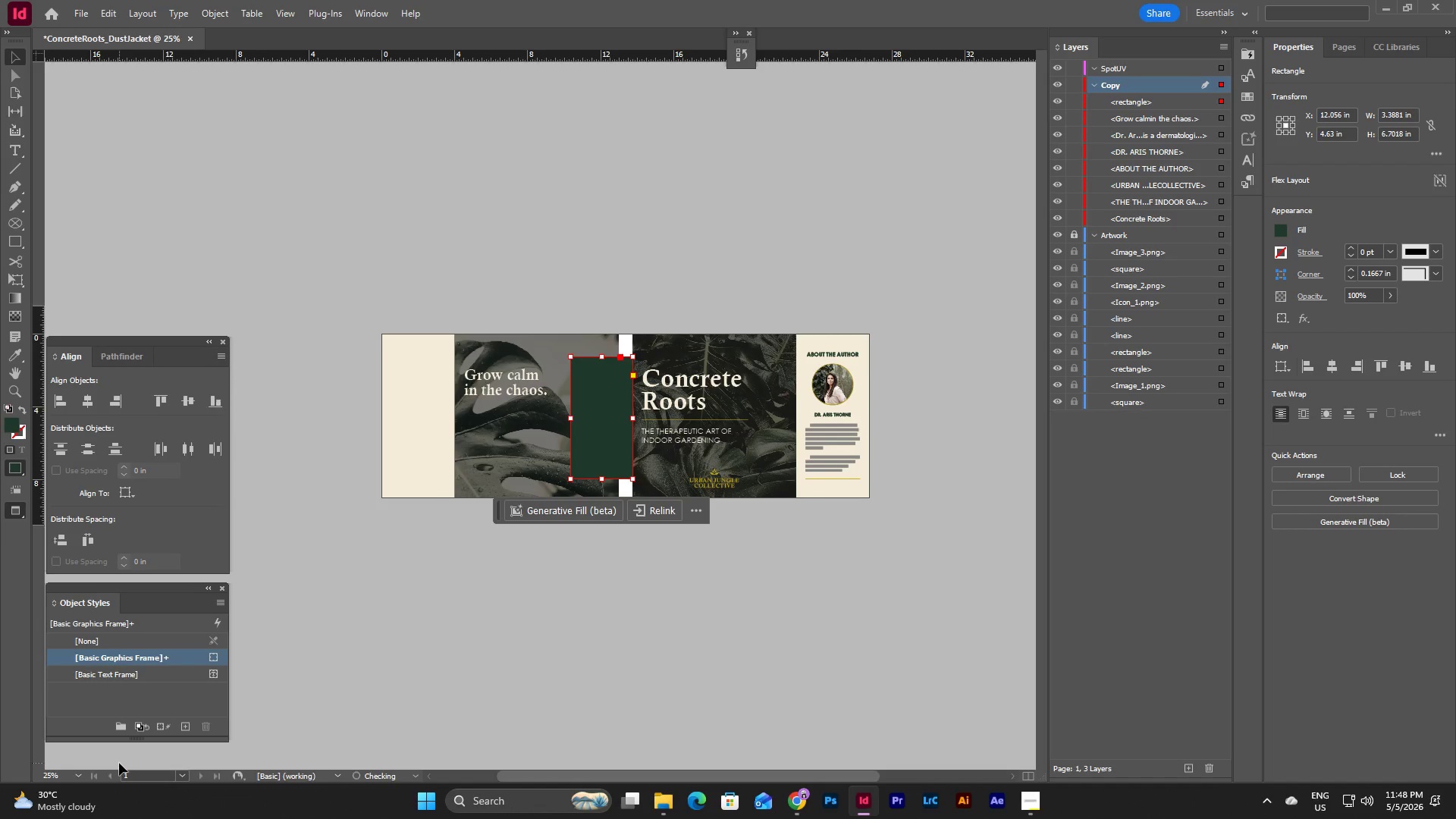 
left_click([81, 776])
 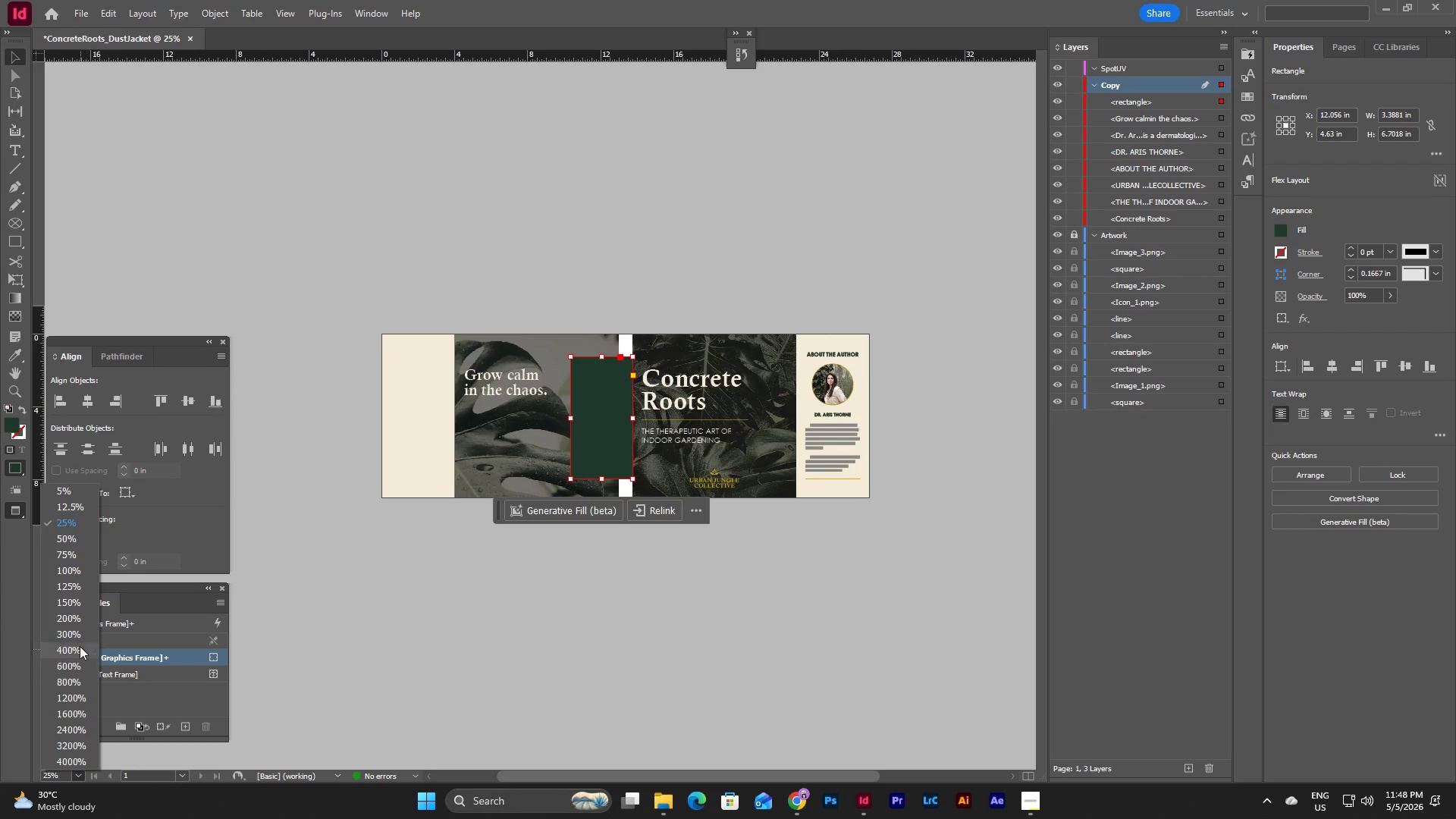 
left_click([80, 633])
 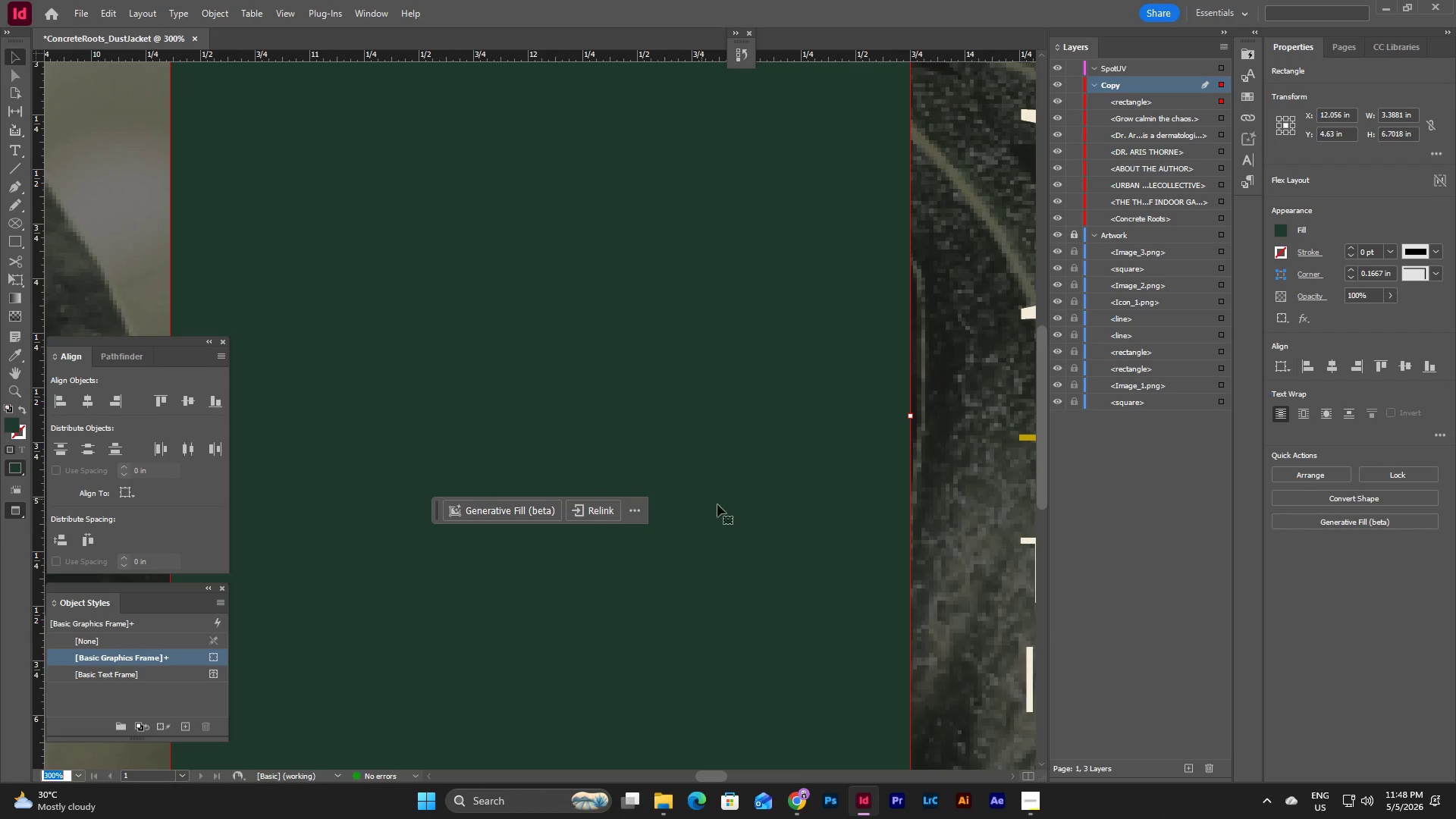 
scroll: coordinate [776, 532], scroll_direction: up, amount: 15.0
 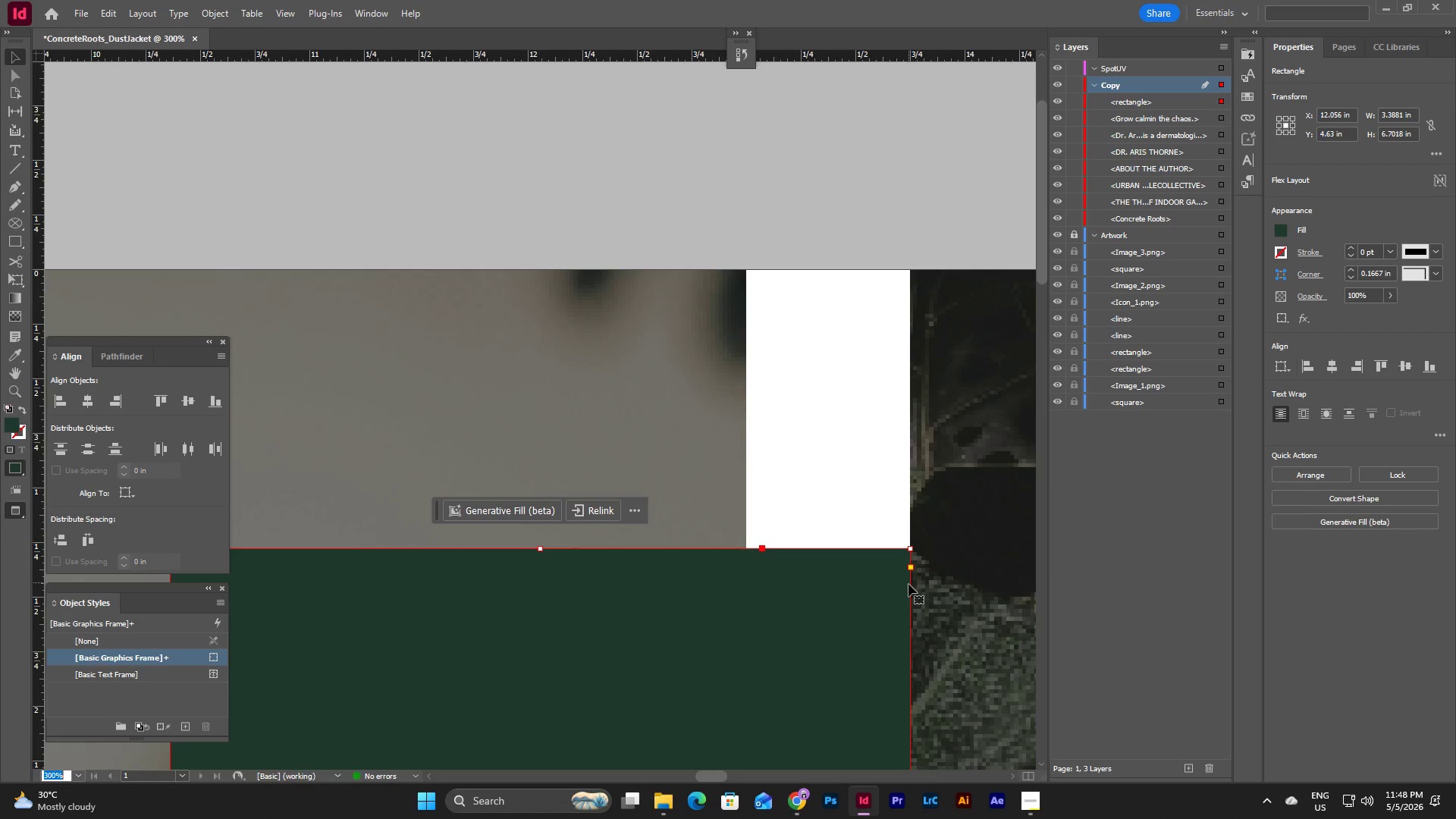 
scroll: coordinate [905, 554], scroll_direction: none, amount: 0.0
 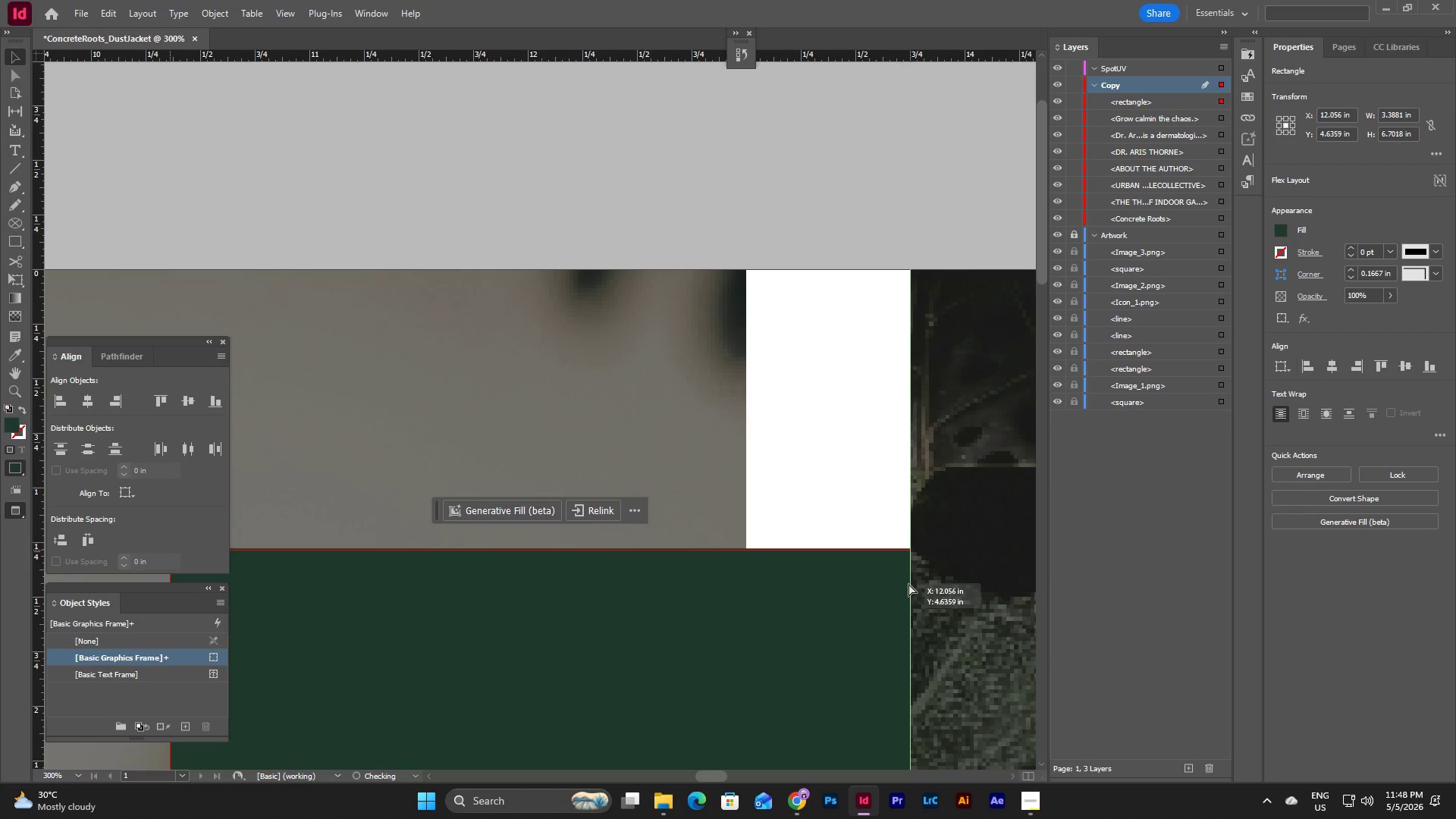 
wait(5.89)
 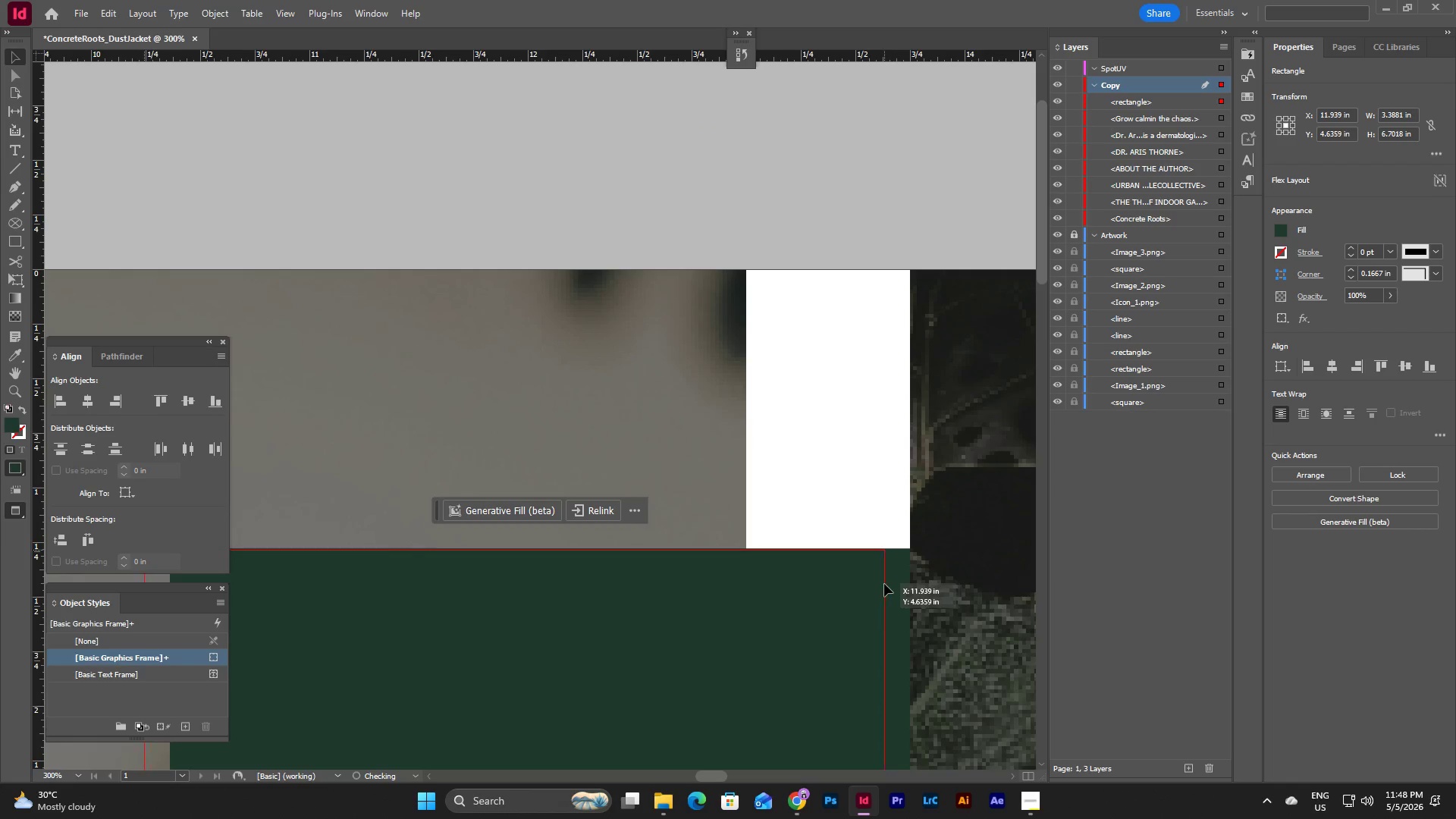 
left_click([536, 549])
 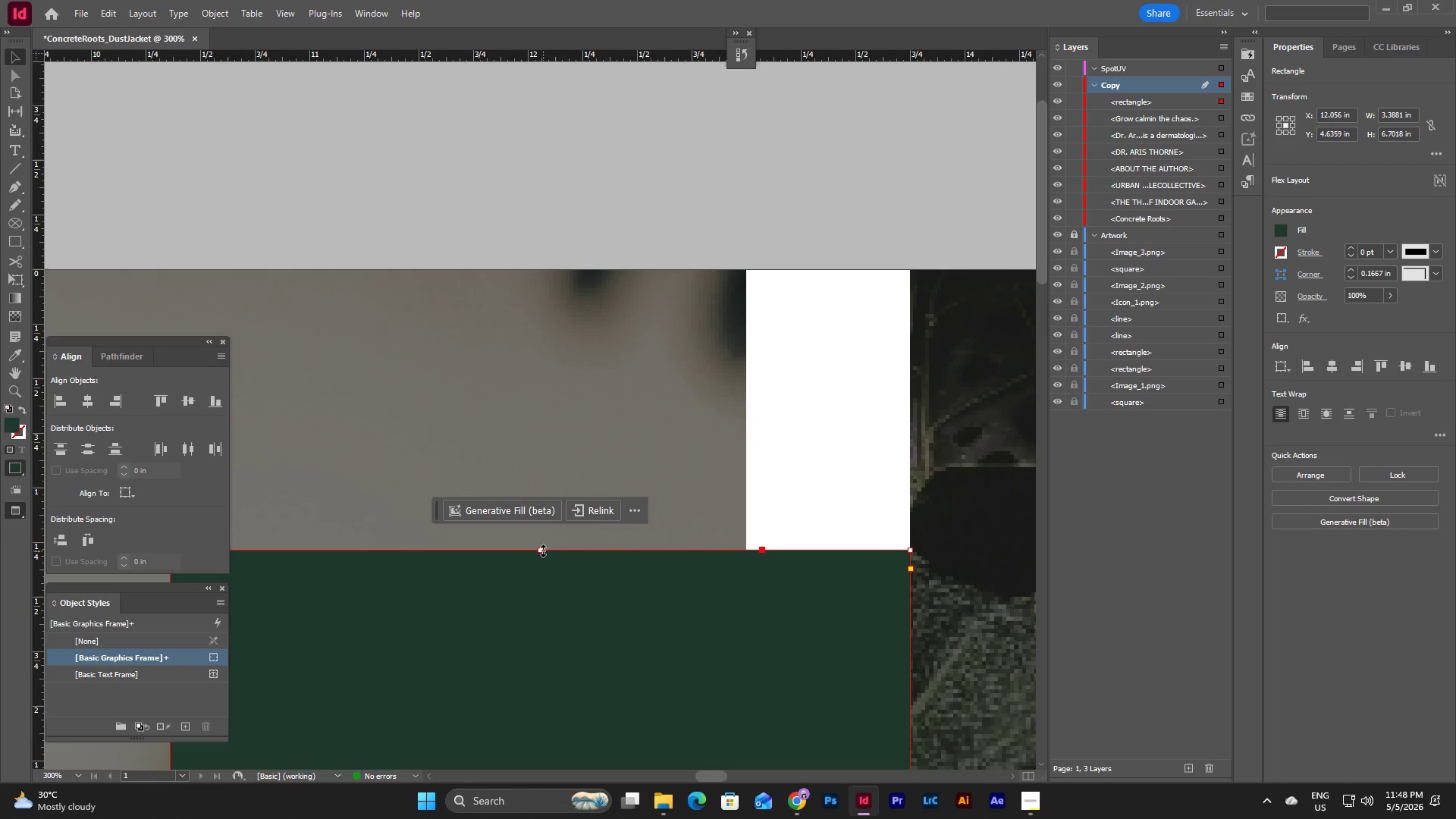 
left_click_drag(start_coordinate=[543, 551], to_coordinate=[658, 271])
 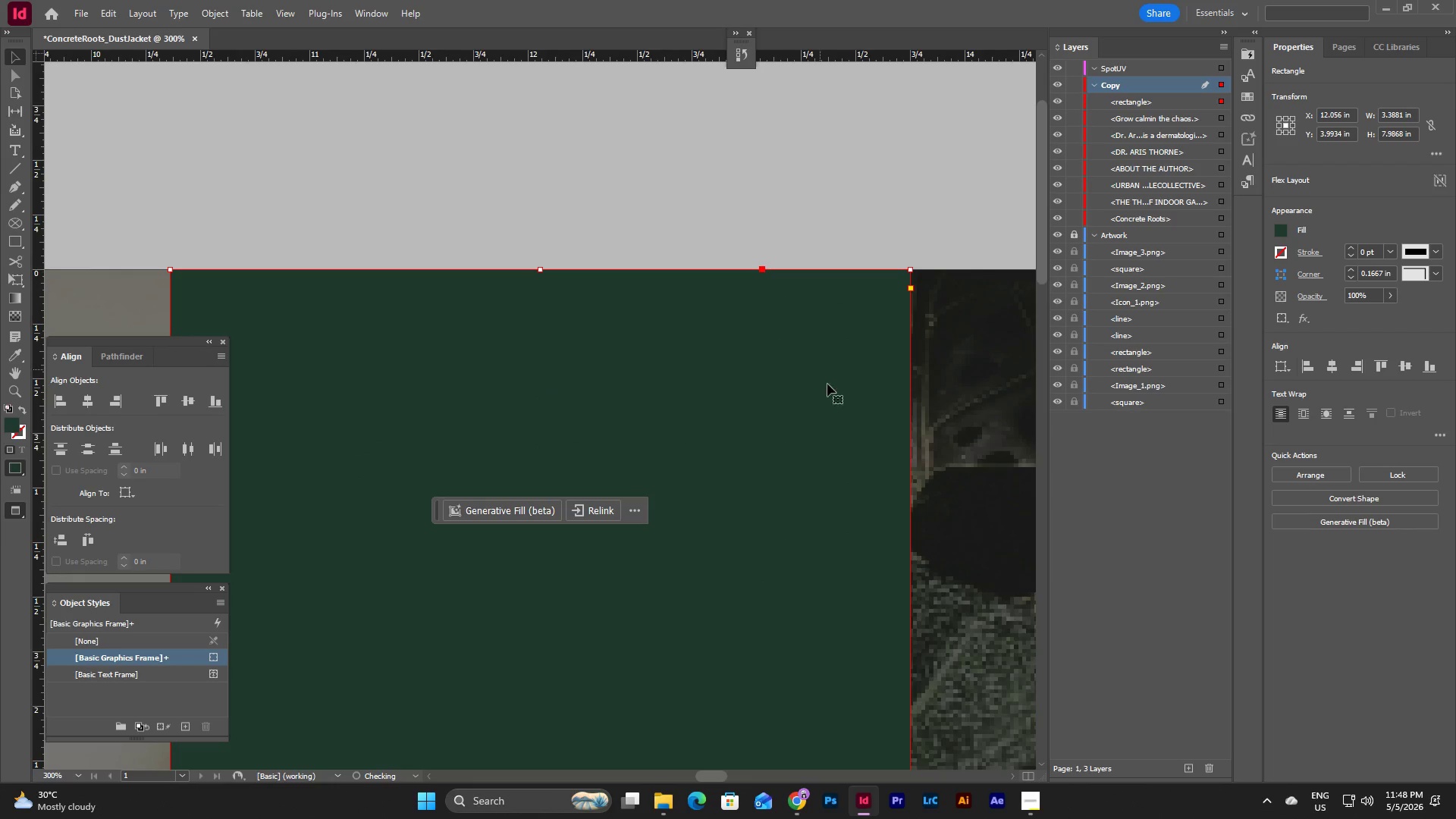 
scroll: coordinate [827, 386], scroll_direction: down, amount: 18.0
 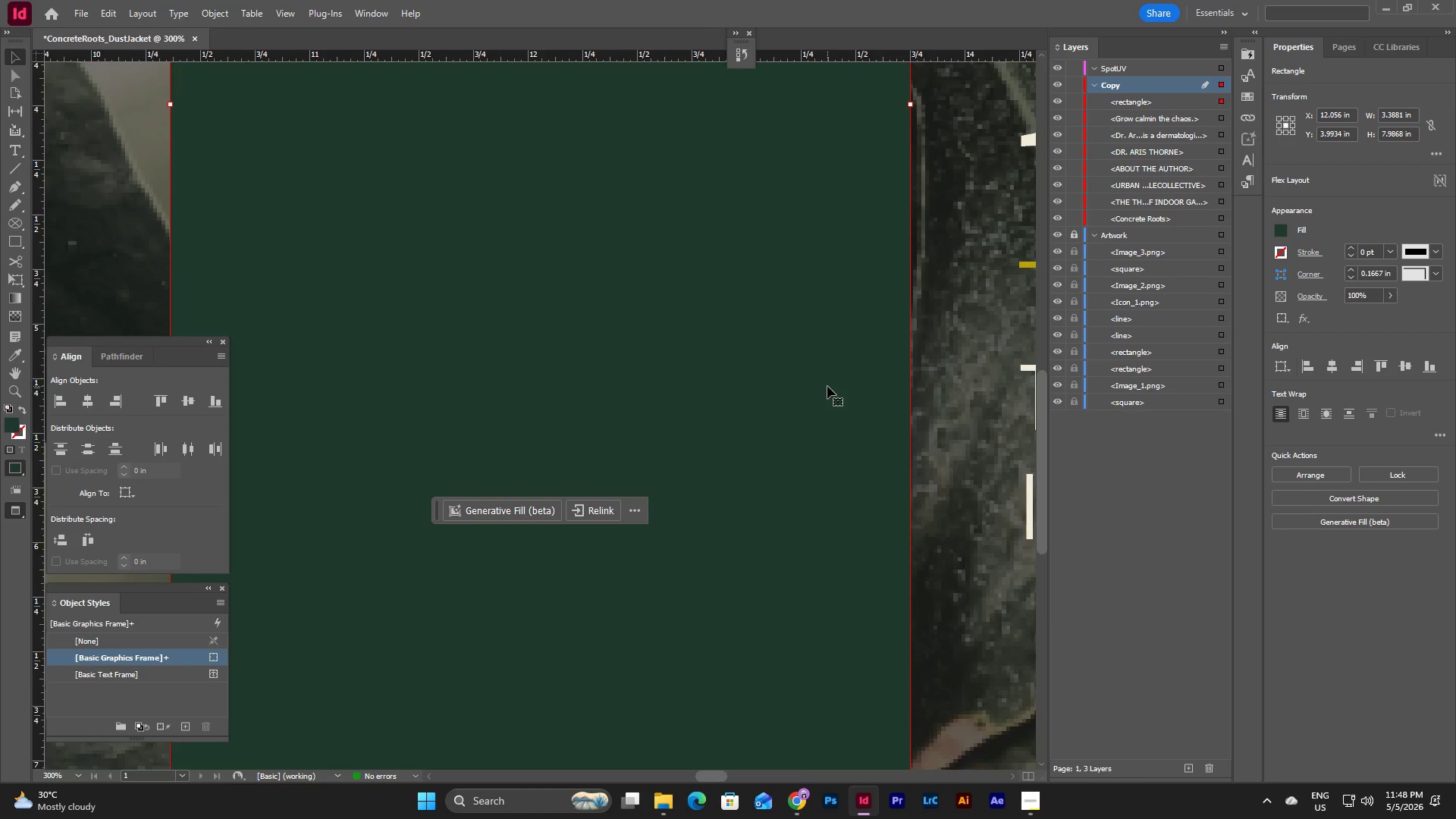 
scroll: coordinate [827, 386], scroll_direction: up, amount: 3.0
 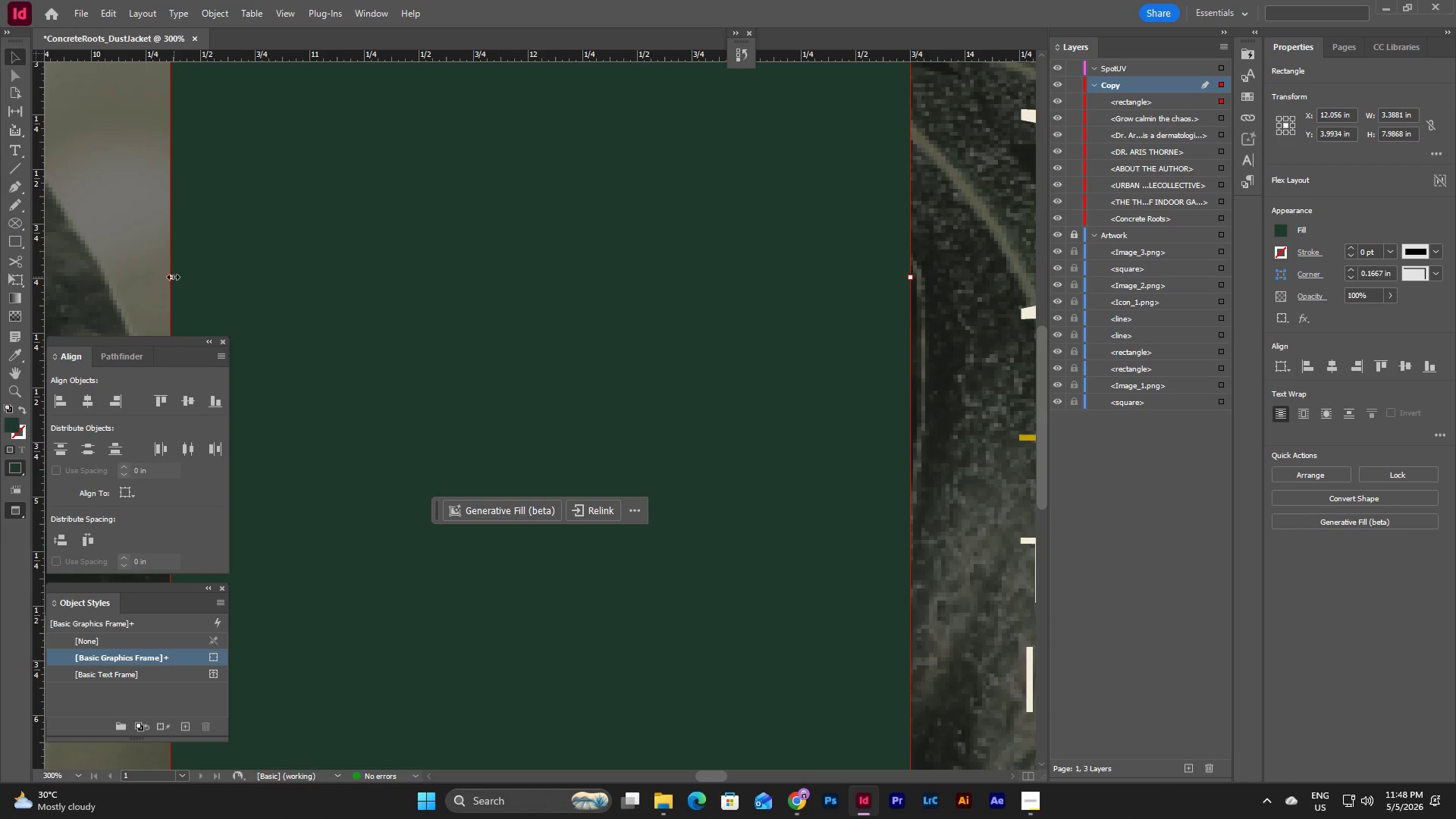 
left_click_drag(start_coordinate=[173, 277], to_coordinate=[818, 383])
 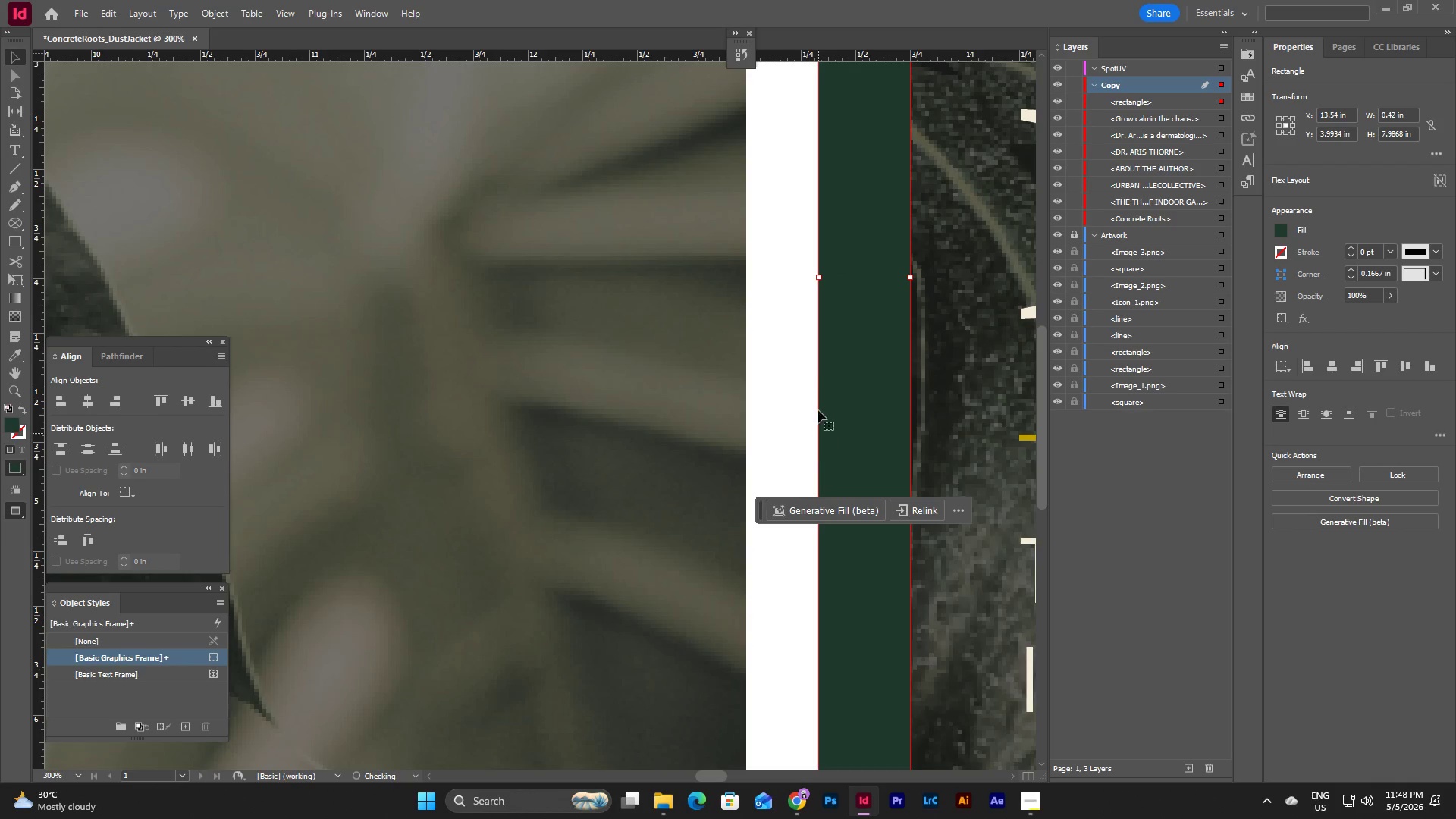 
scroll: coordinate [821, 385], scroll_direction: up, amount: 2.0
 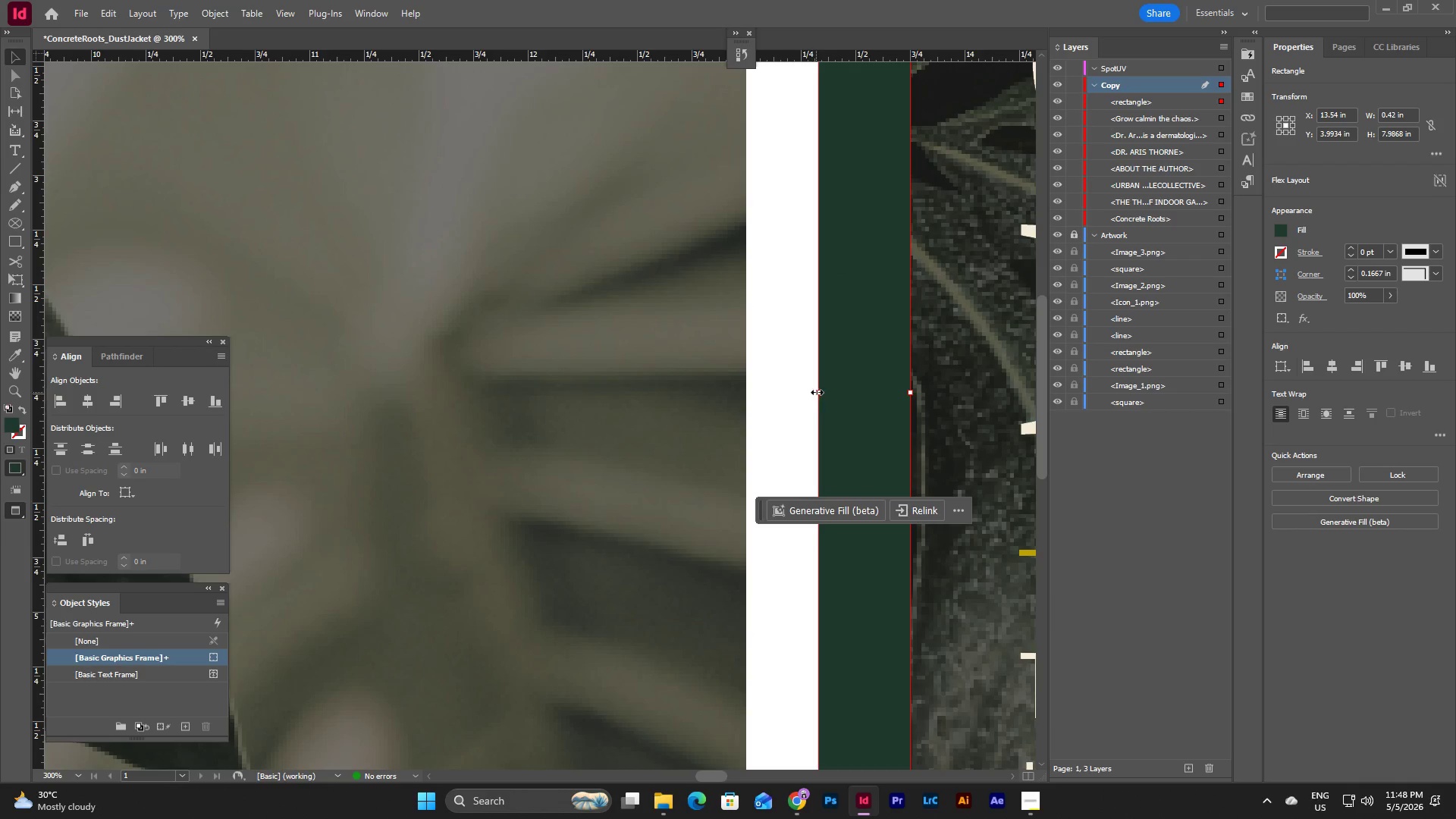 
left_click_drag(start_coordinate=[817, 392], to_coordinate=[747, 395])
 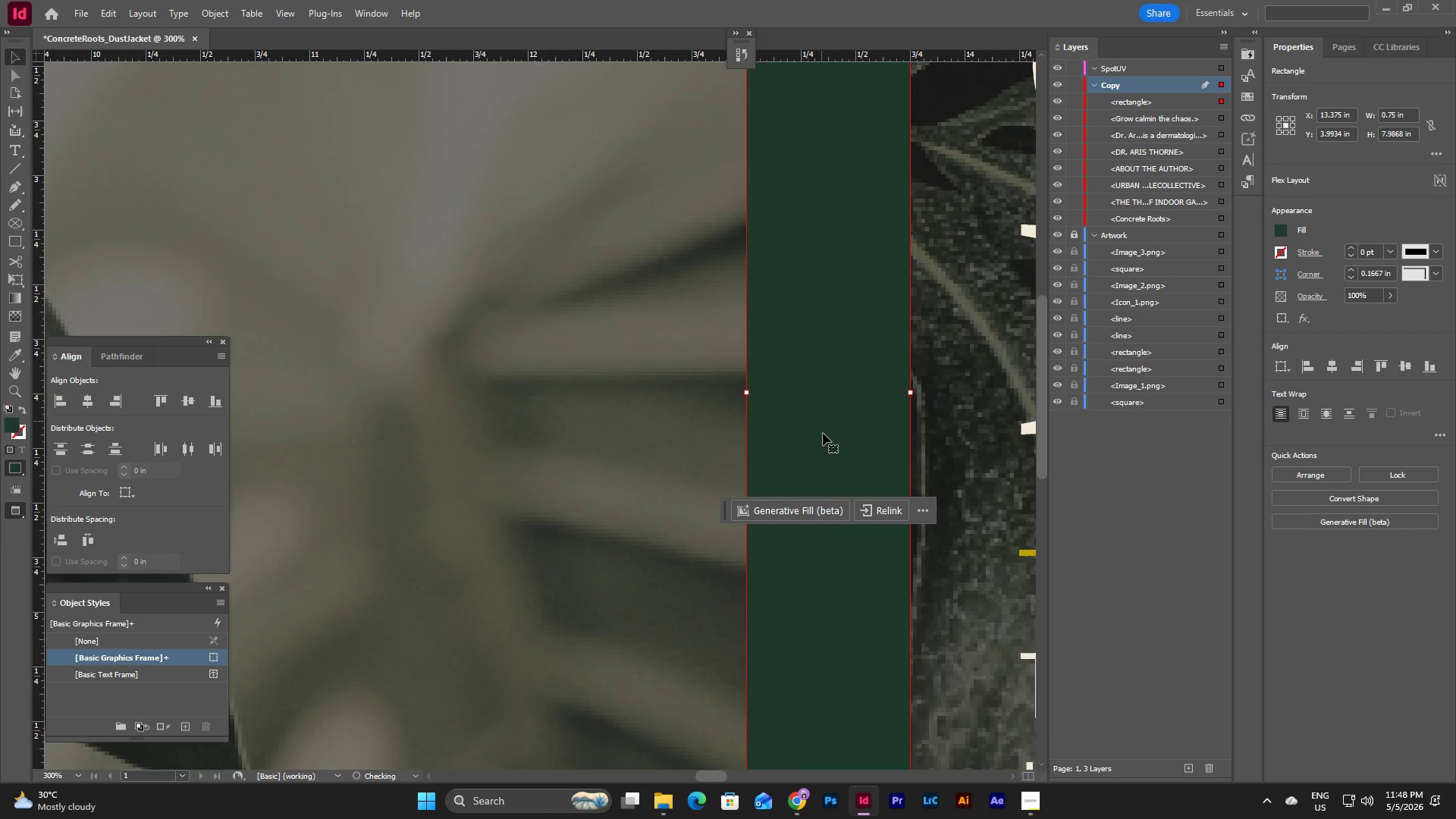 
scroll: coordinate [824, 450], scroll_direction: up, amount: 14.0
 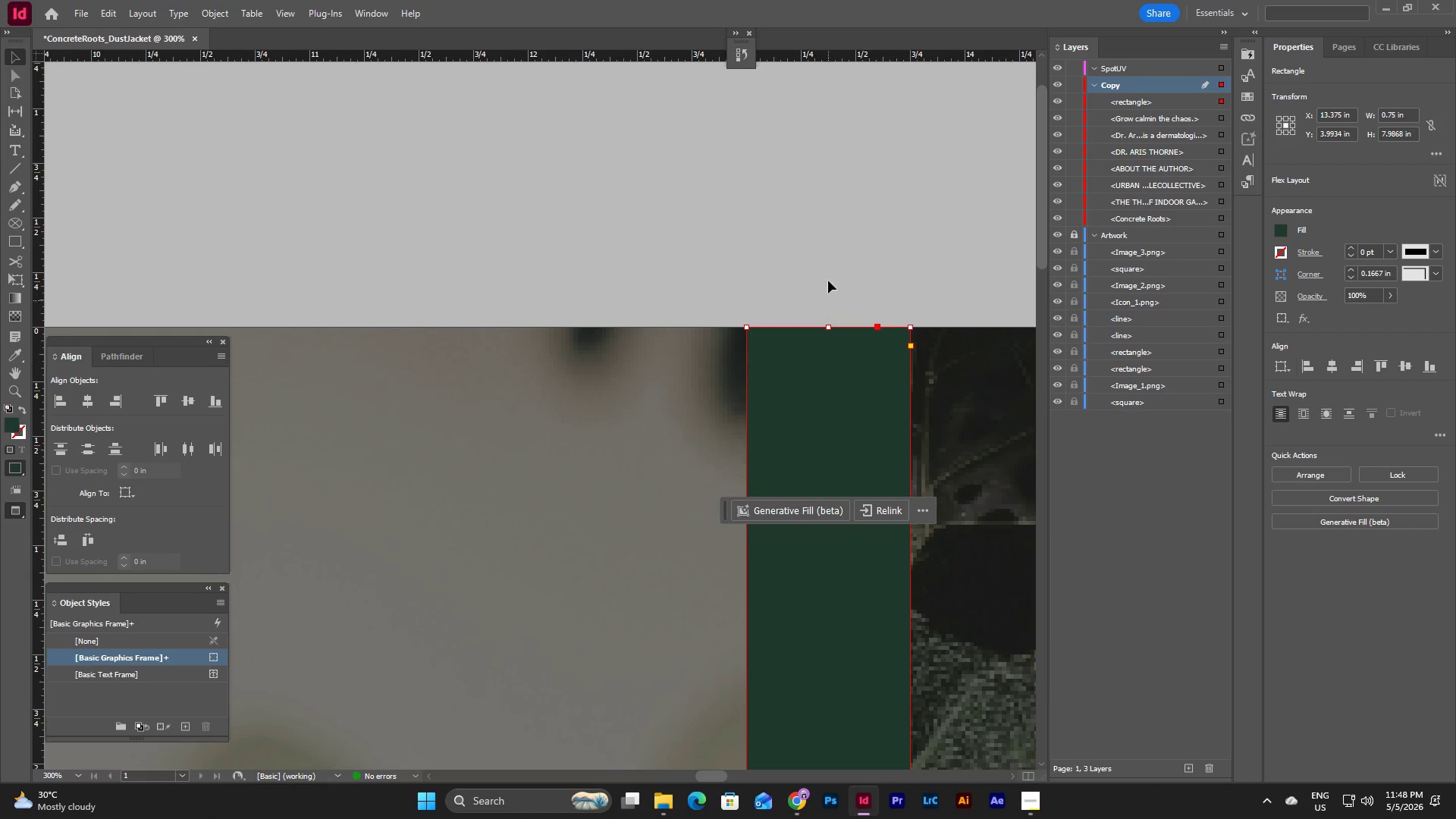 
left_click([828, 281])
 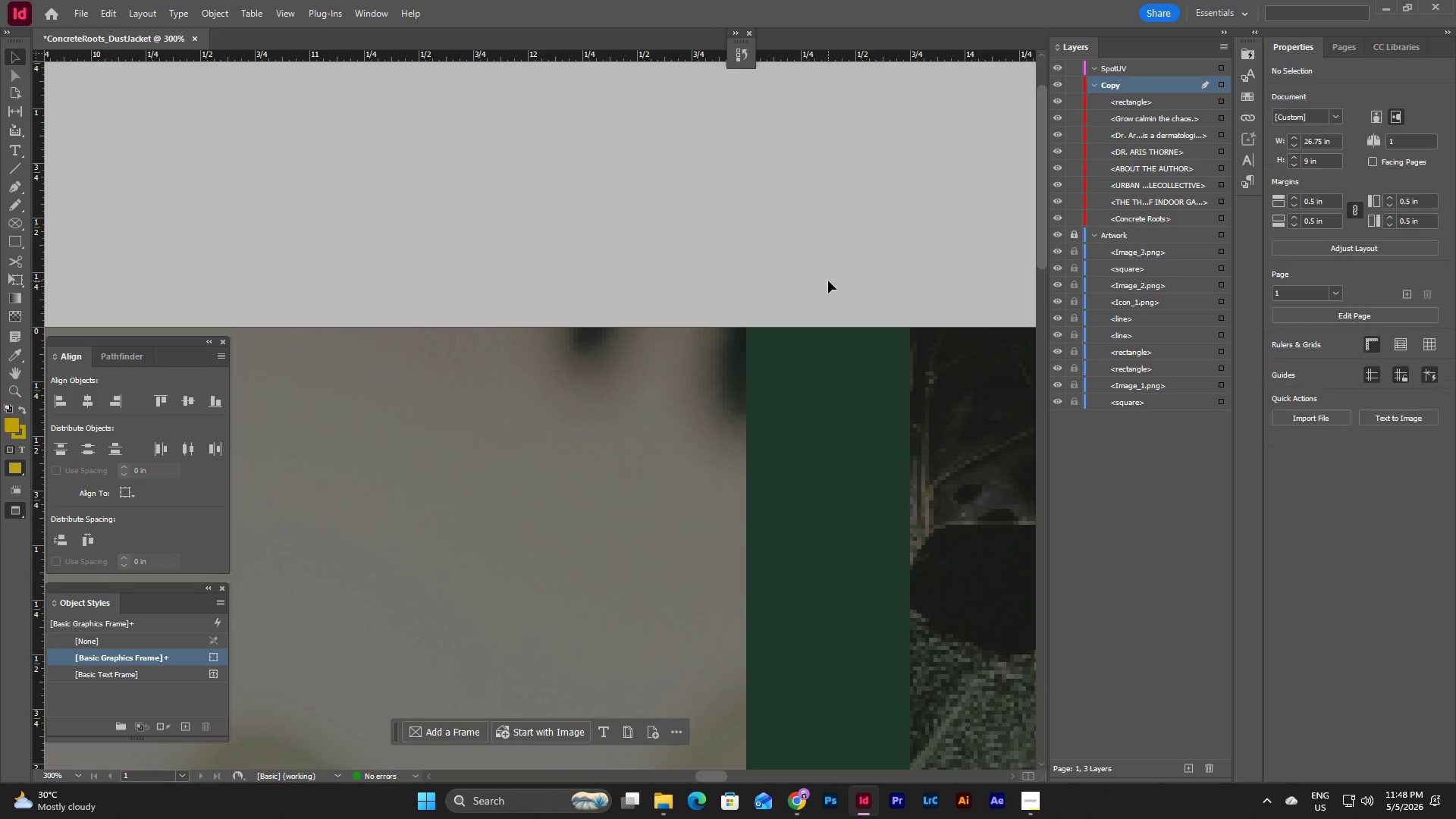 
scroll: coordinate [826, 388], scroll_direction: down, amount: 29.0
 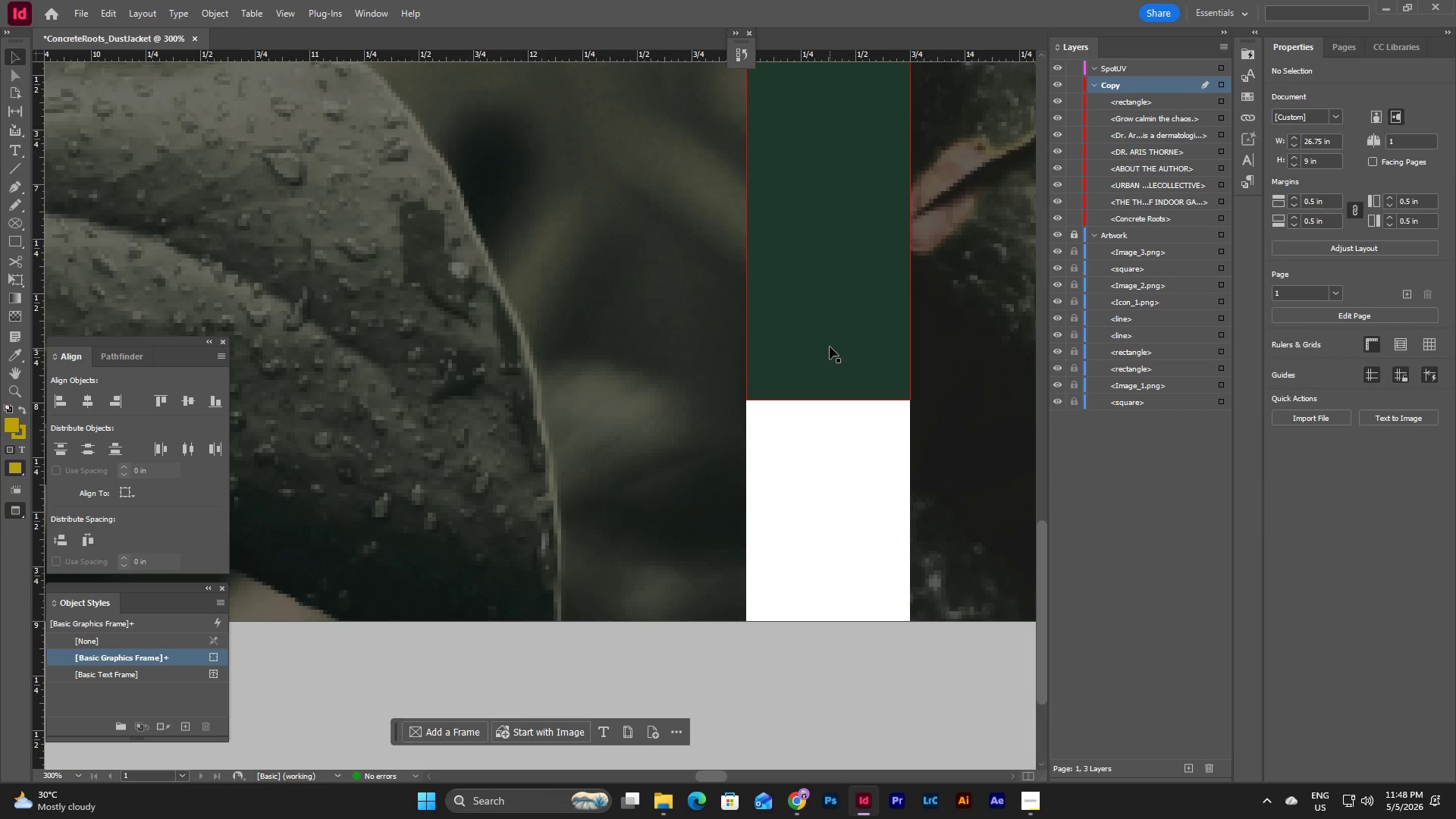 
left_click([830, 342])
 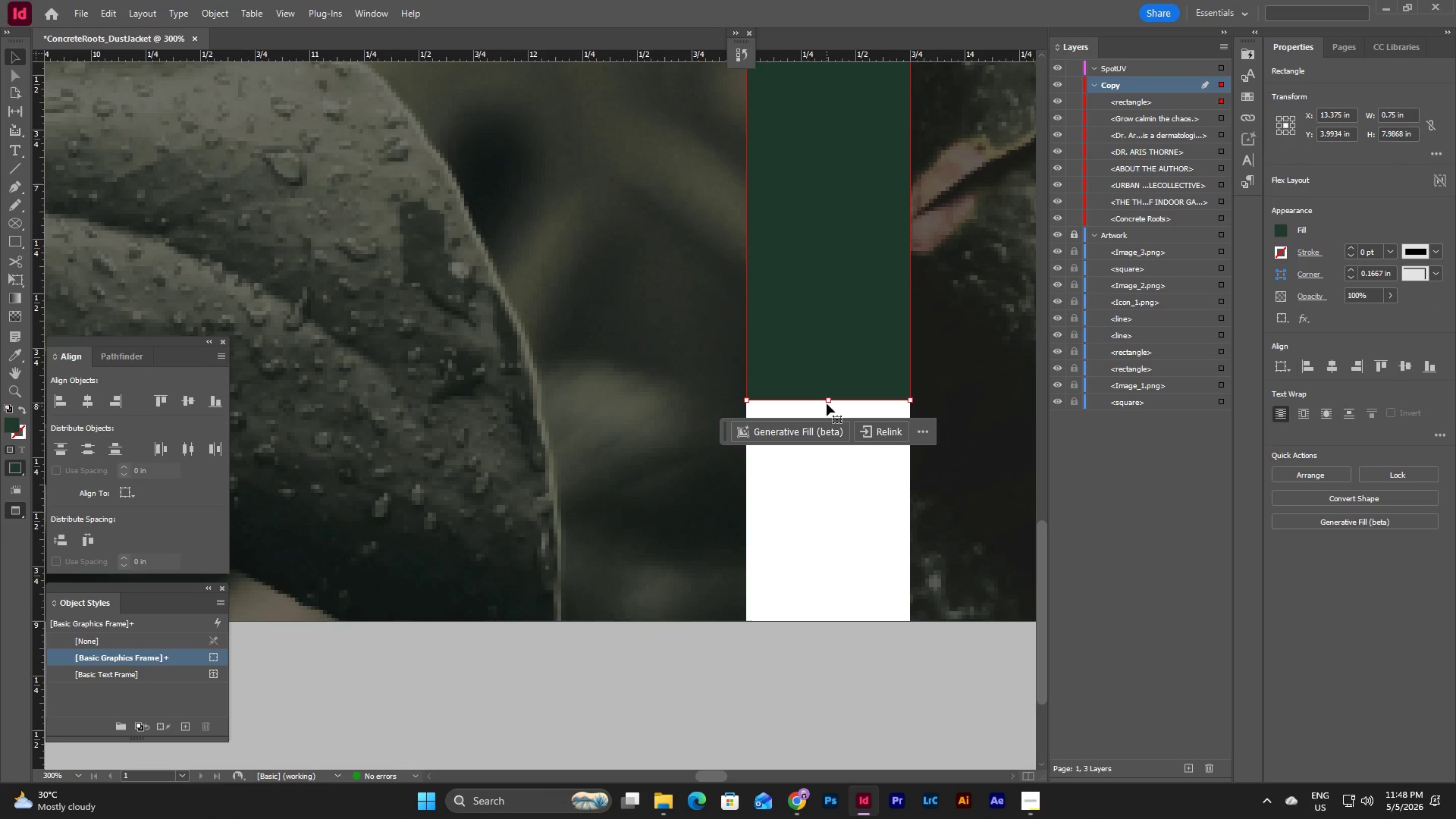 
left_click_drag(start_coordinate=[827, 401], to_coordinate=[828, 620])
 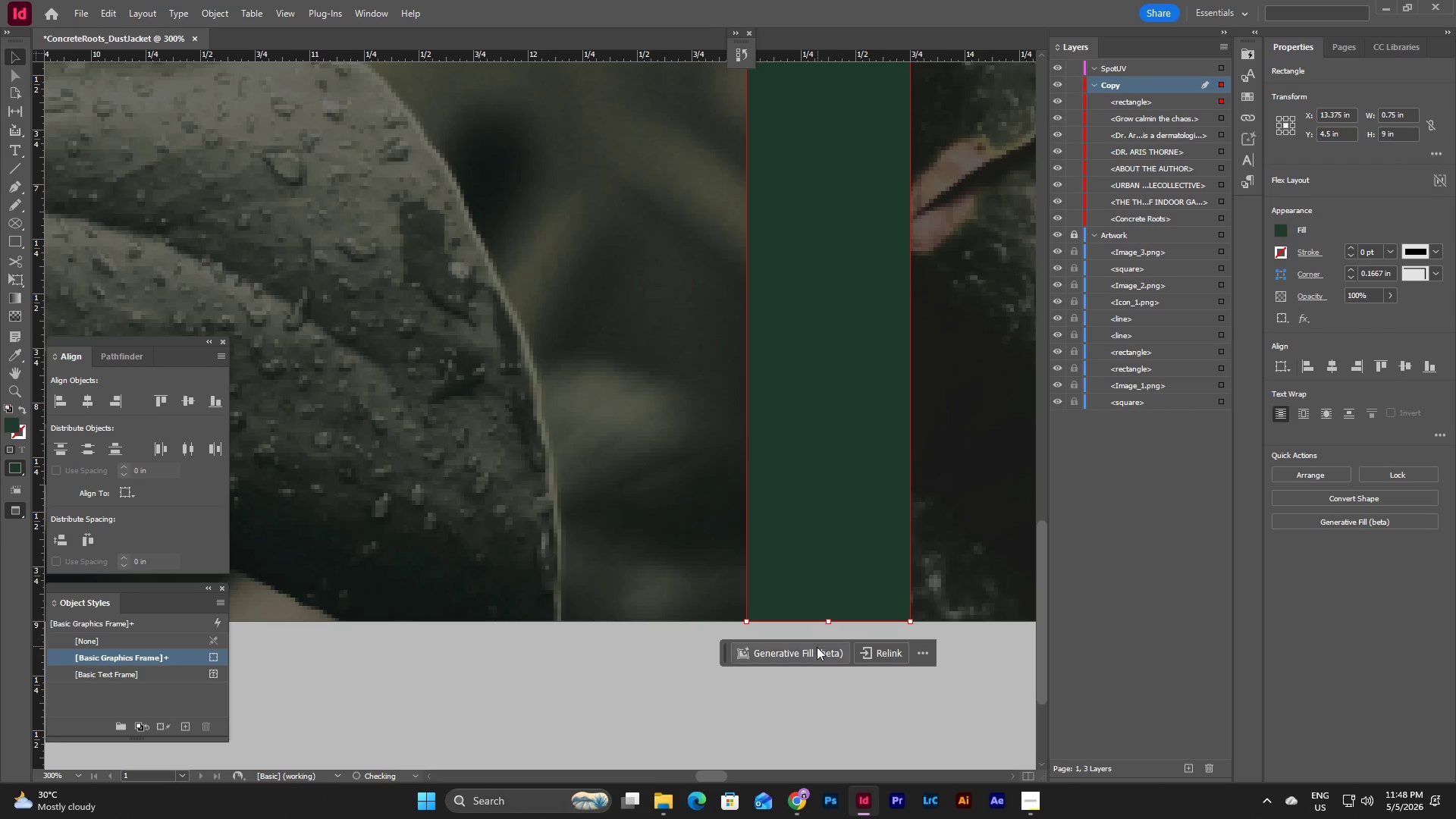 
left_click([817, 647])
 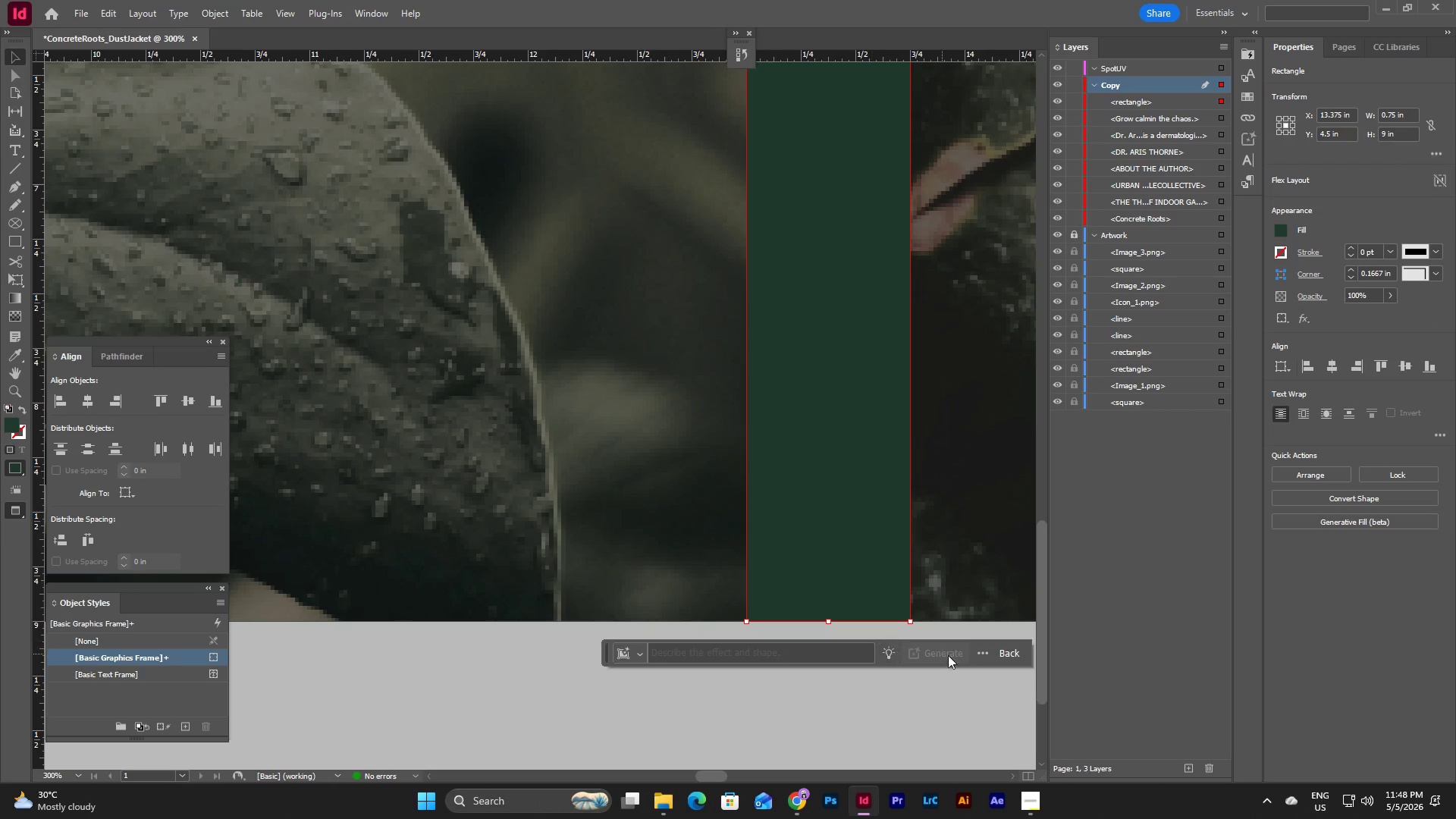 
left_click([1016, 658])
 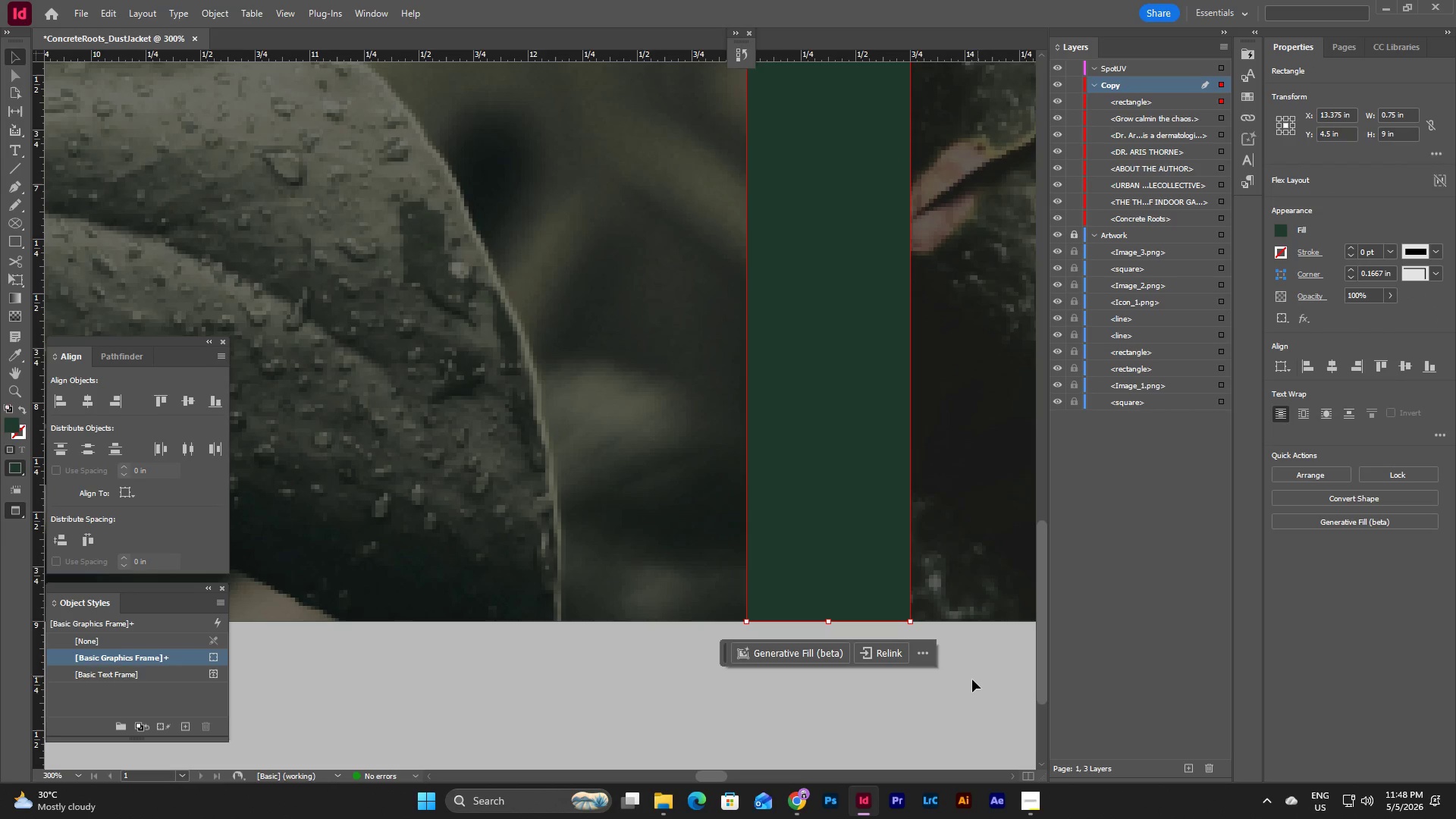 
left_click([972, 680])
 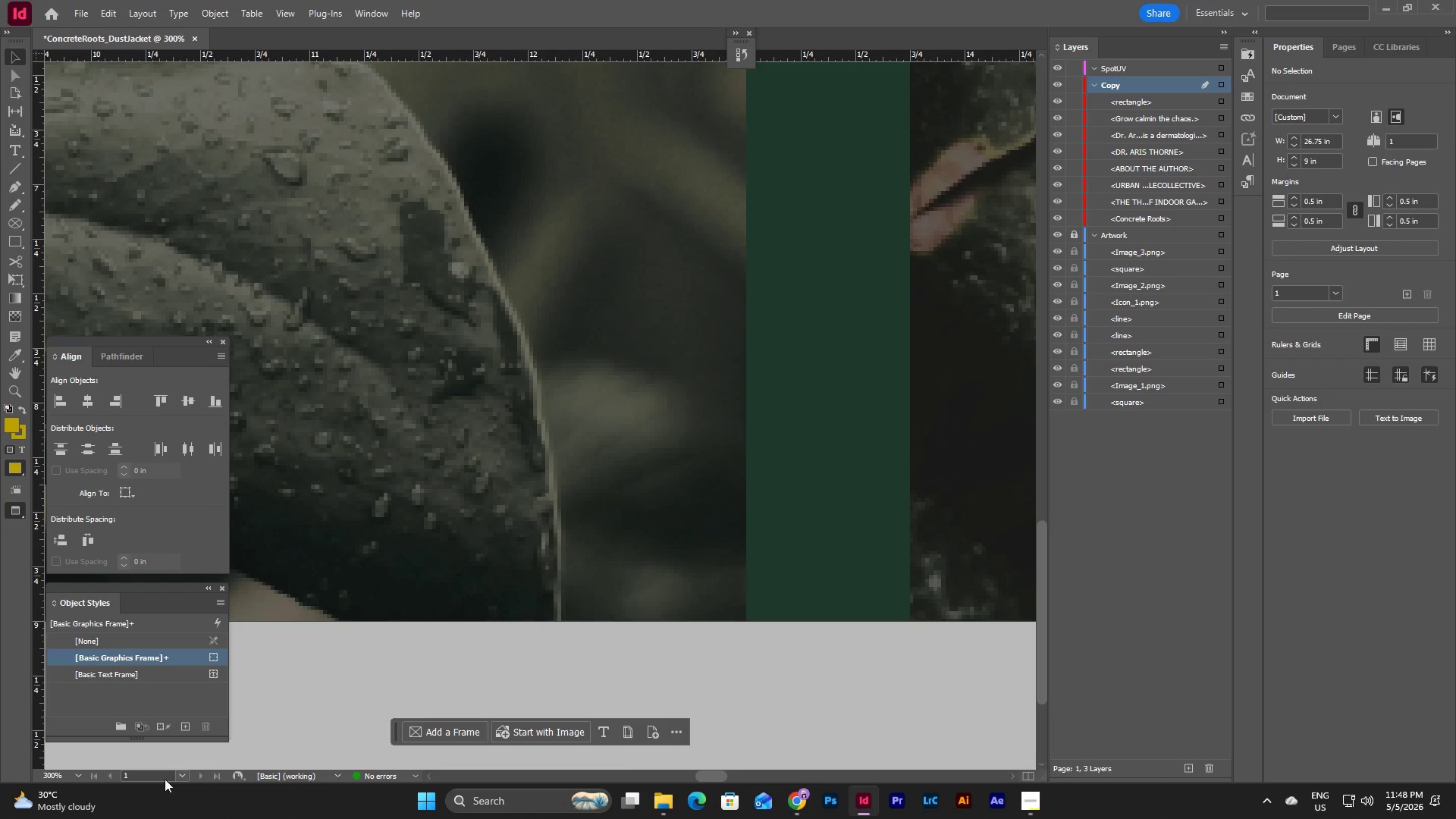 
left_click([77, 774])
 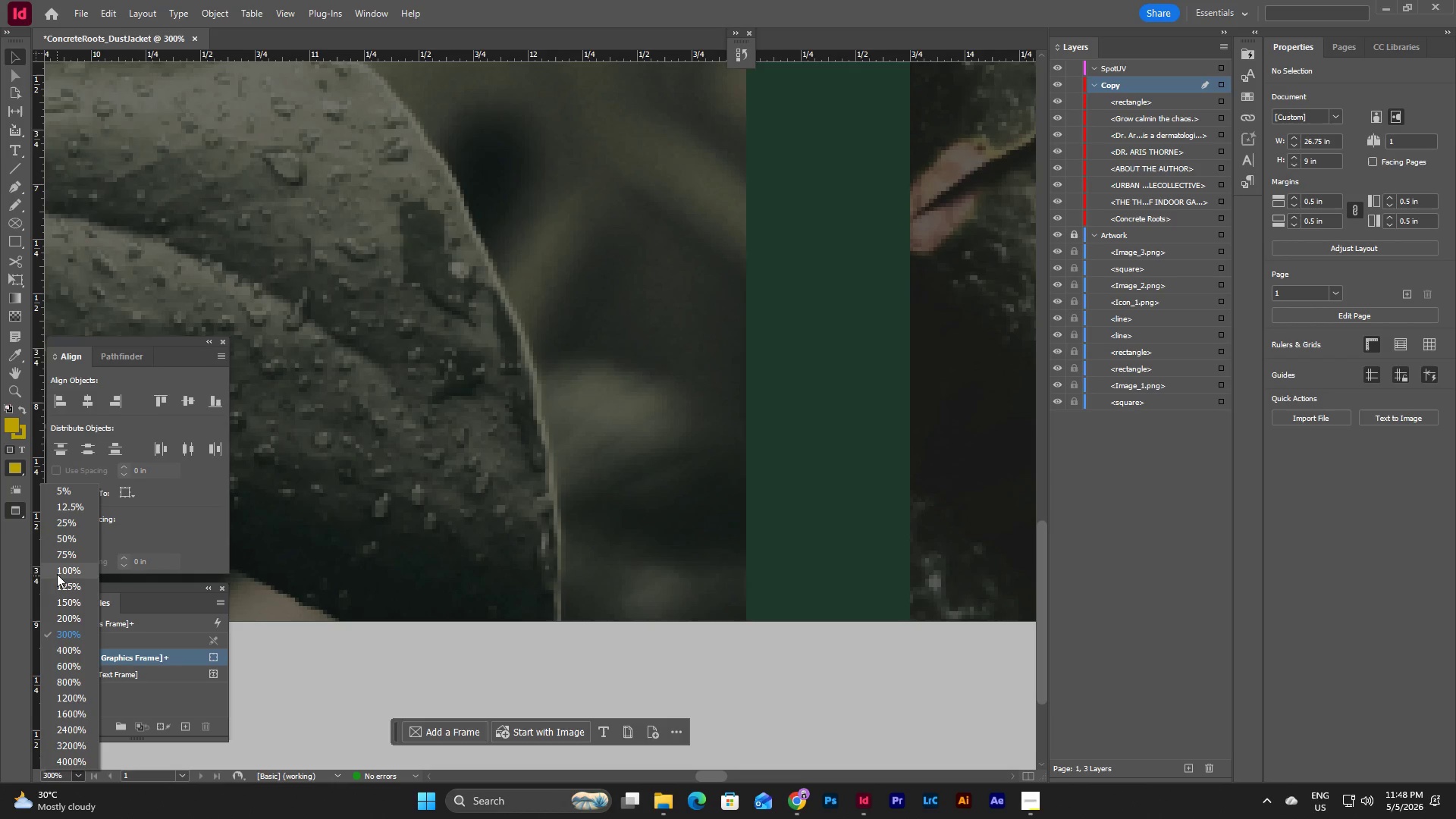 
left_click([58, 570])
 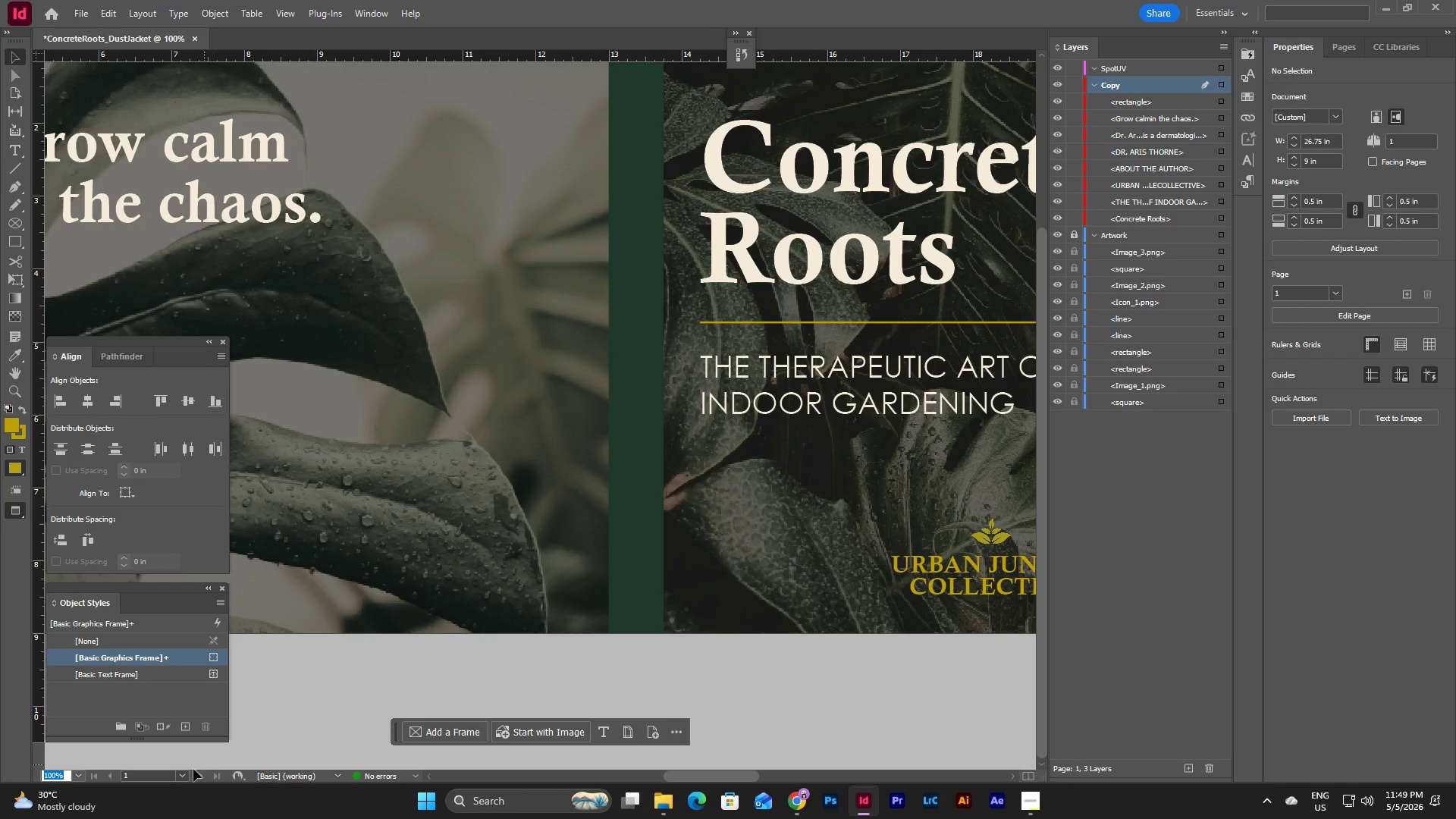 
left_click([82, 774])
 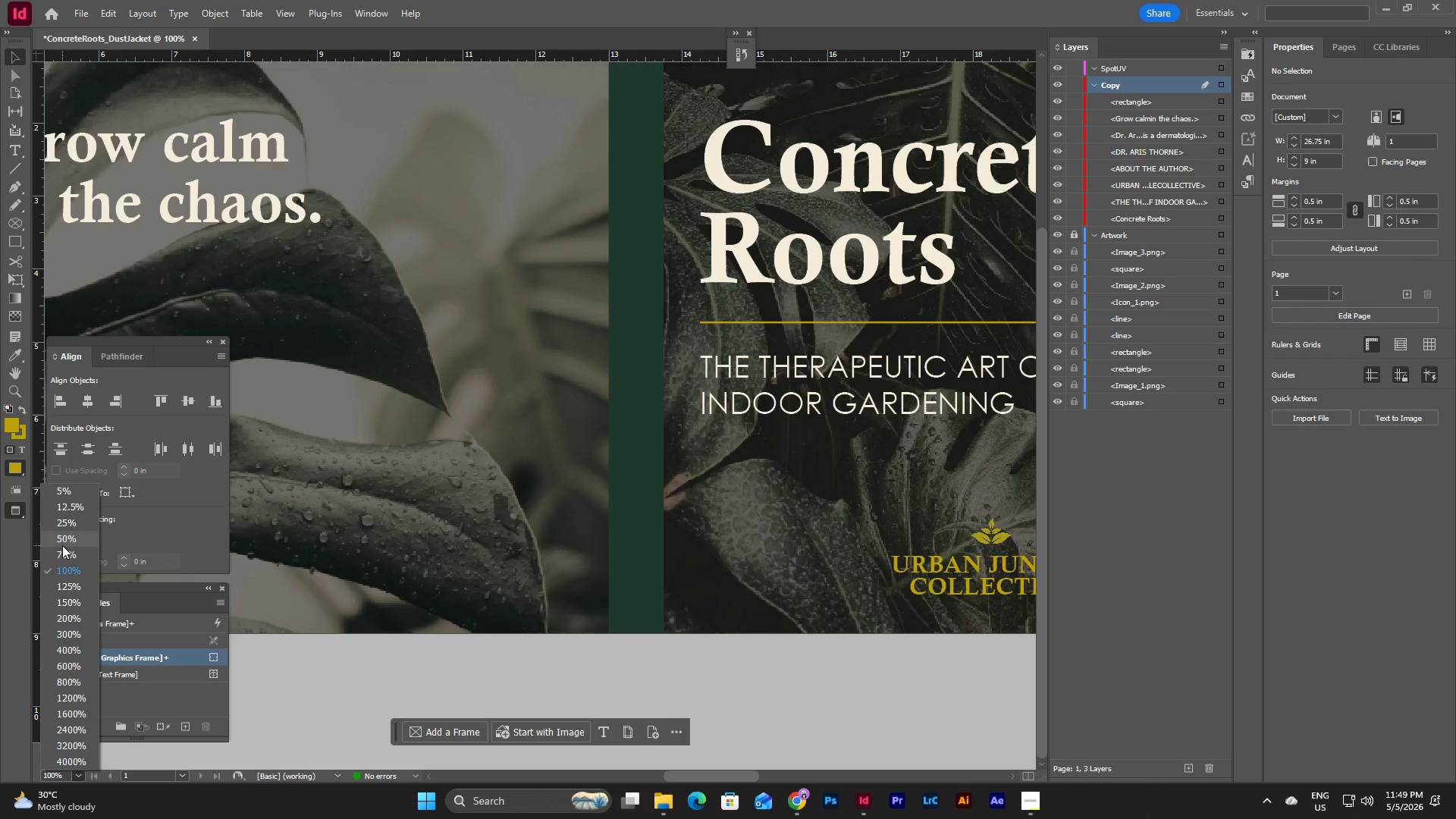 
left_click([62, 545])
 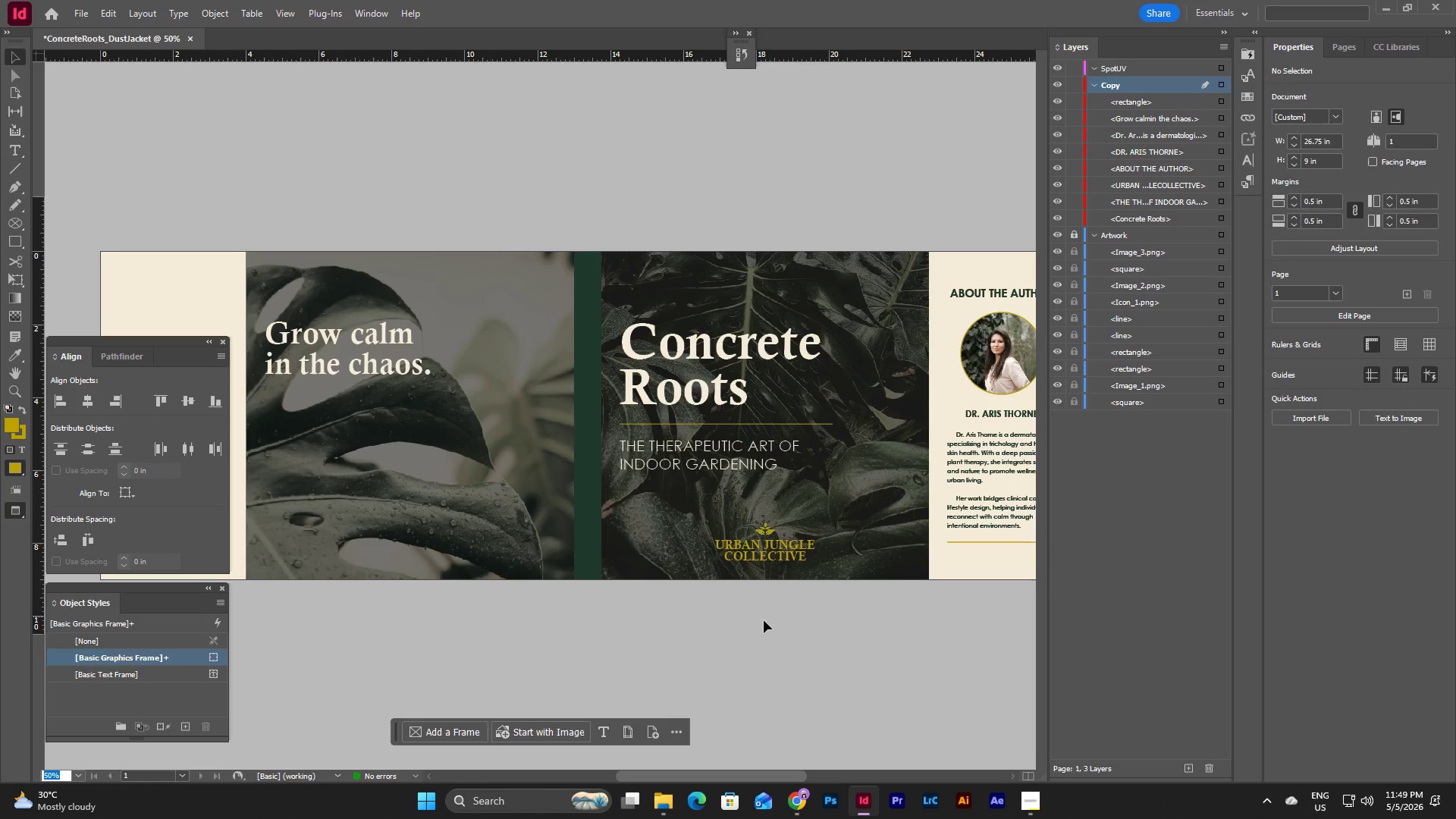 
left_click([811, 637])
 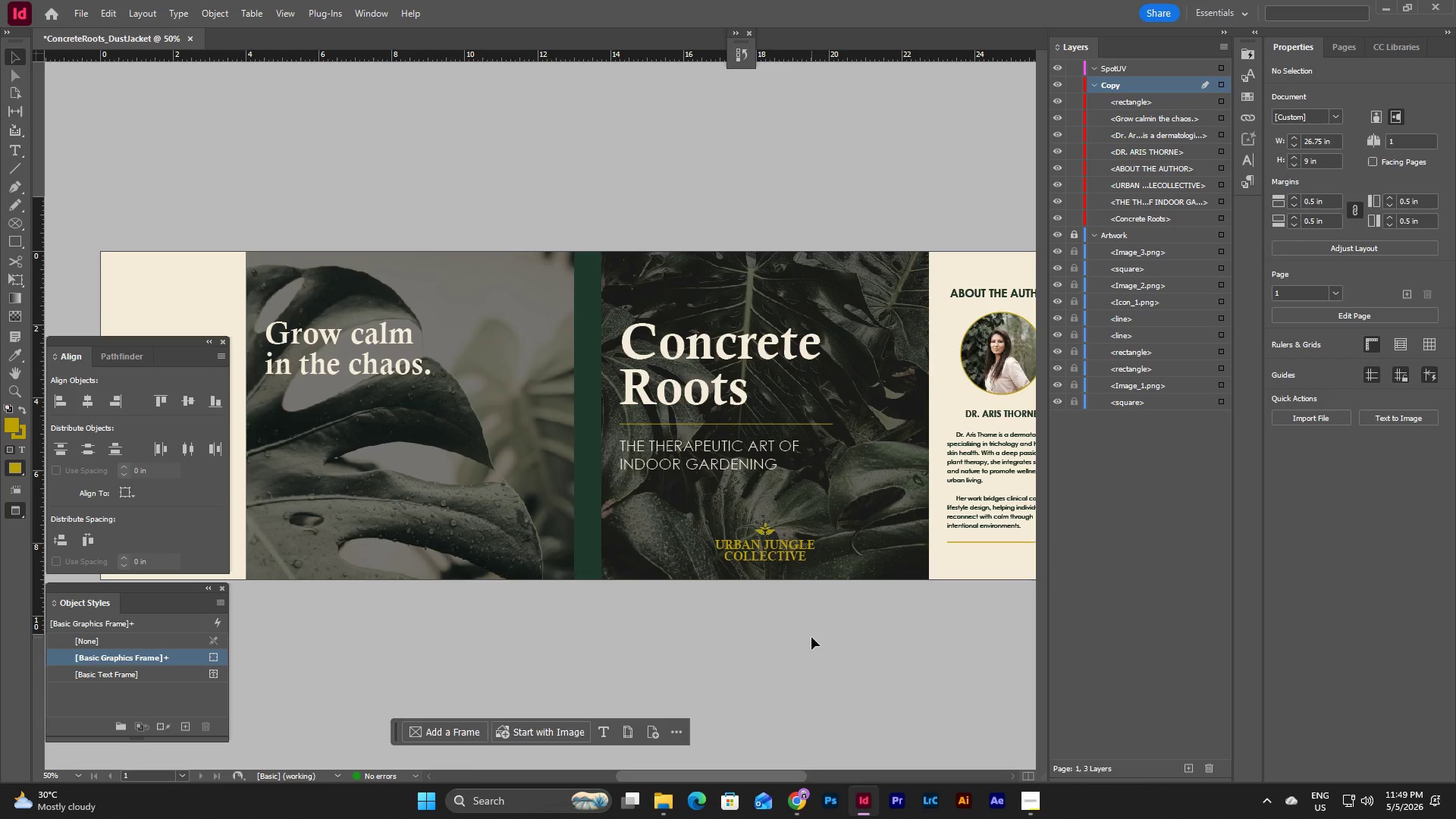 
type(ww)
 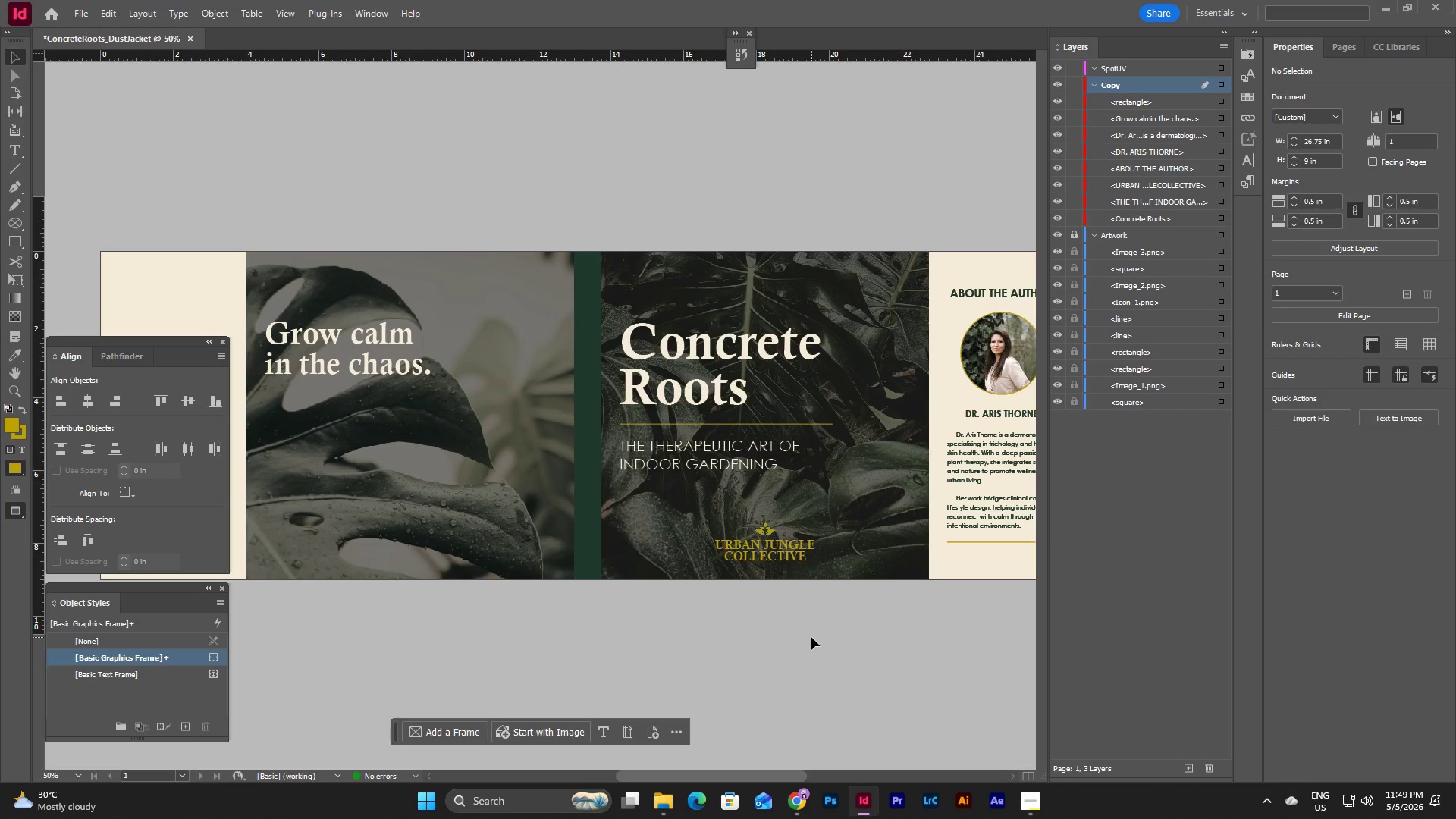 
left_click([811, 637])
 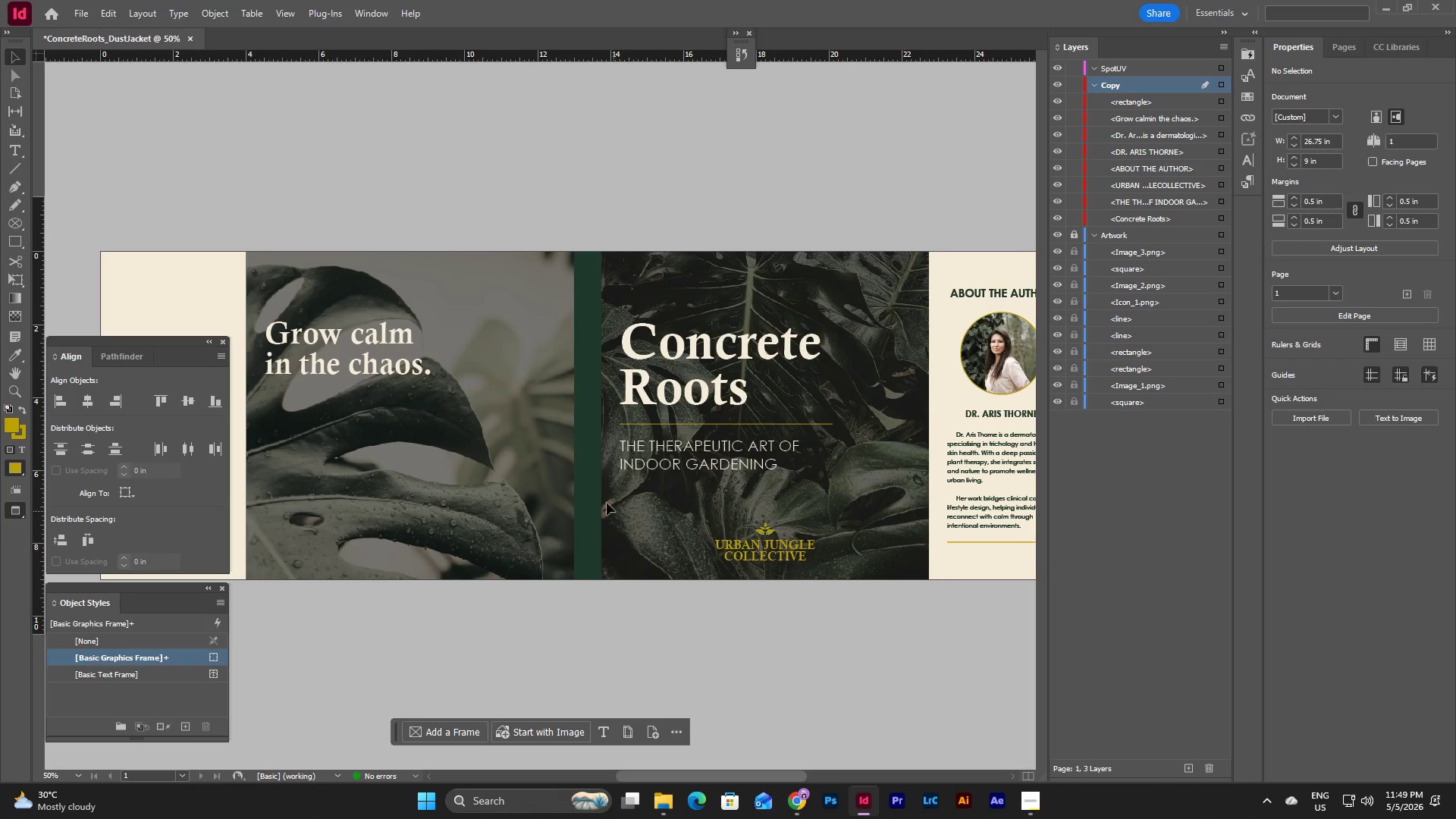 
left_click([595, 484])
 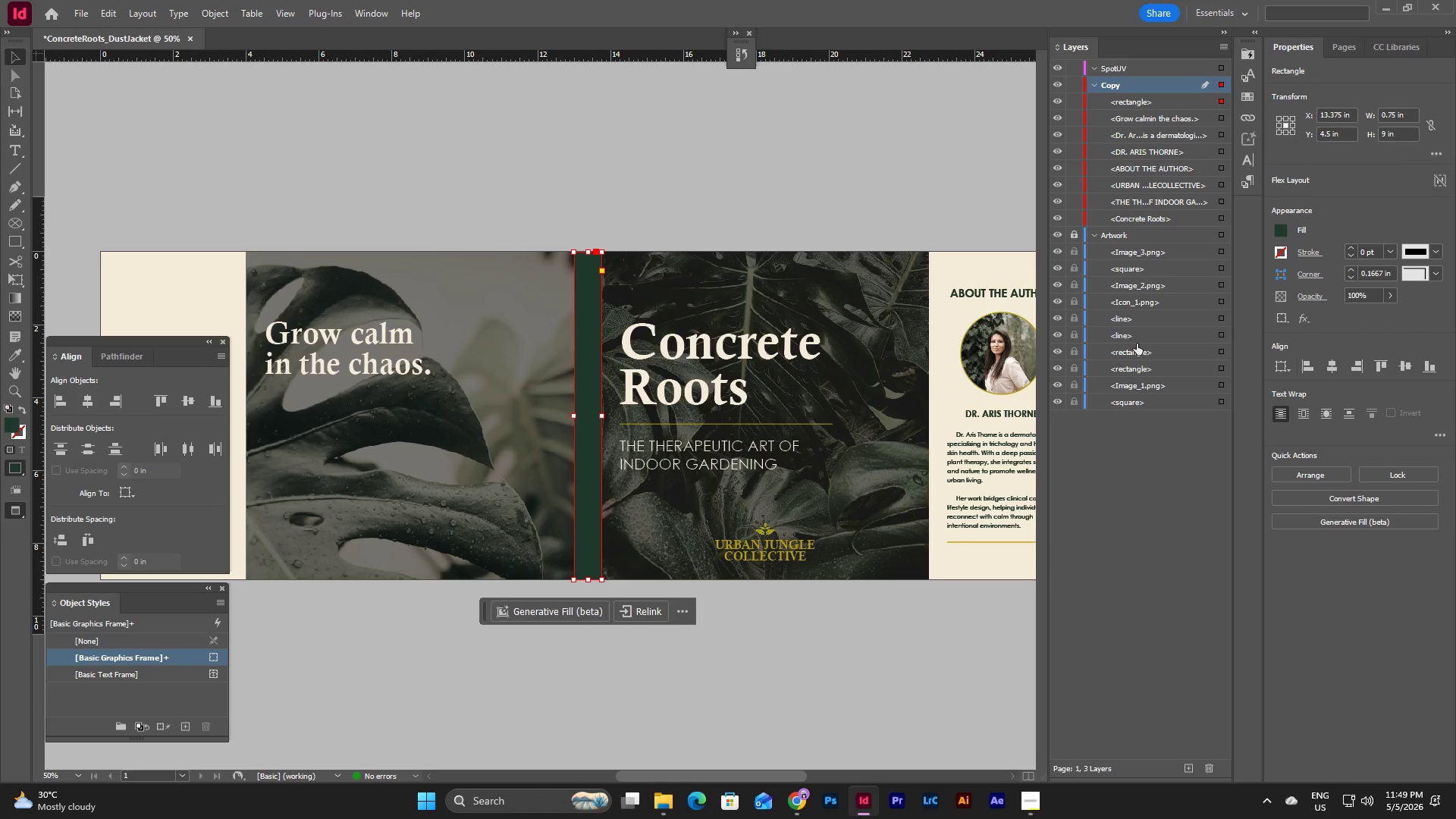 
wait(7.58)
 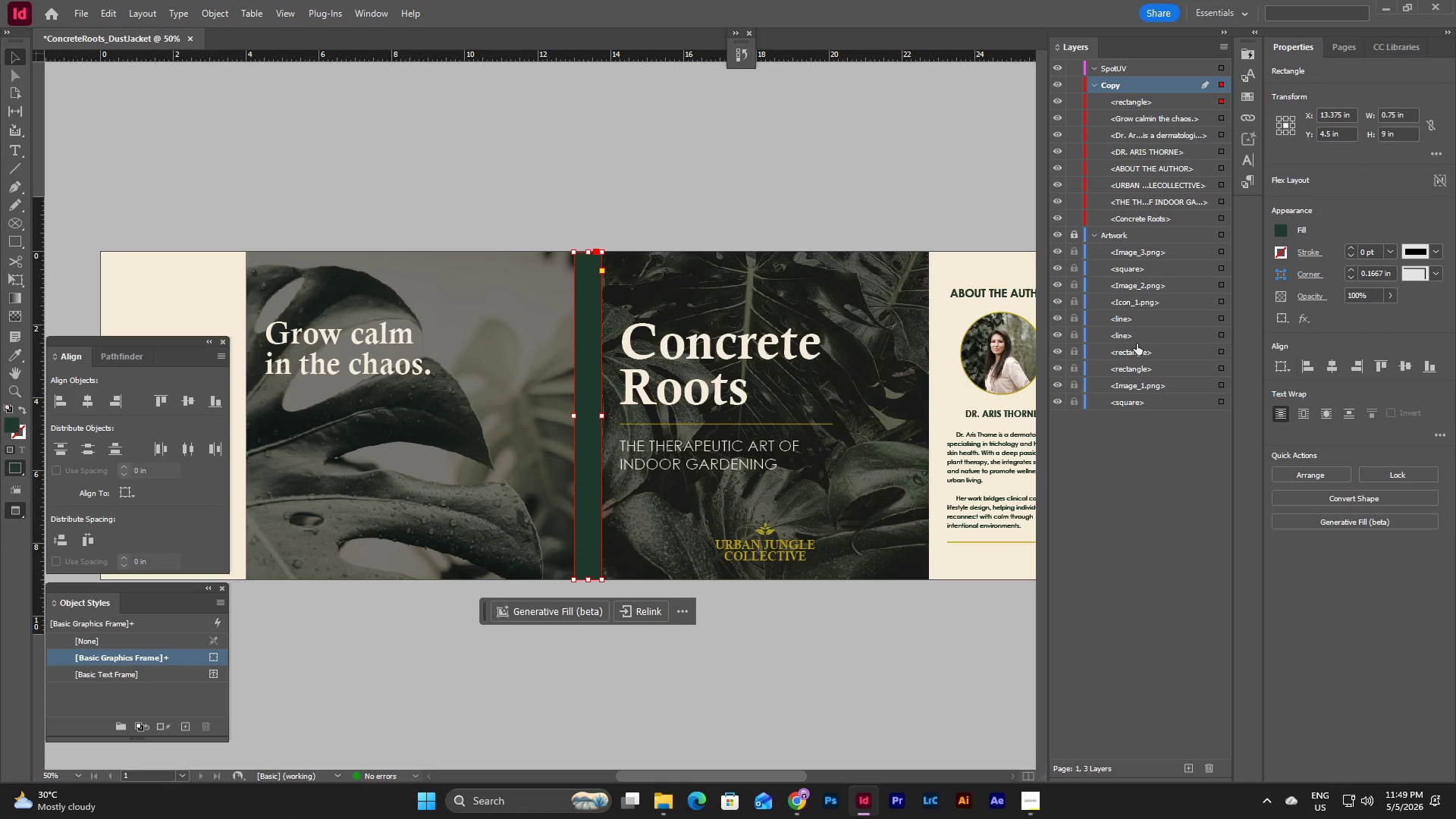 
double_click([1281, 224])
 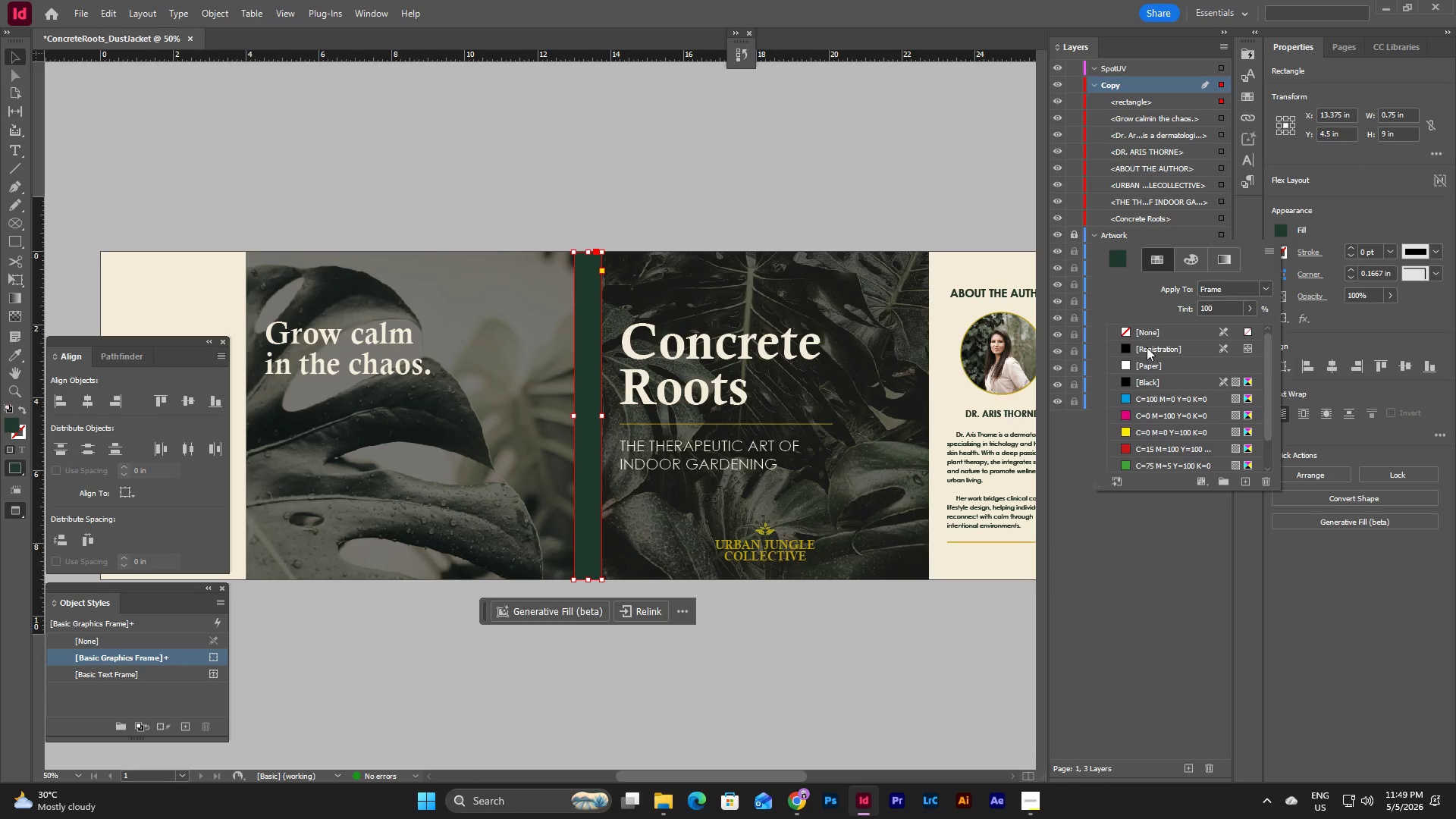 
scroll: coordinate [1164, 381], scroll_direction: down, amount: 5.0
 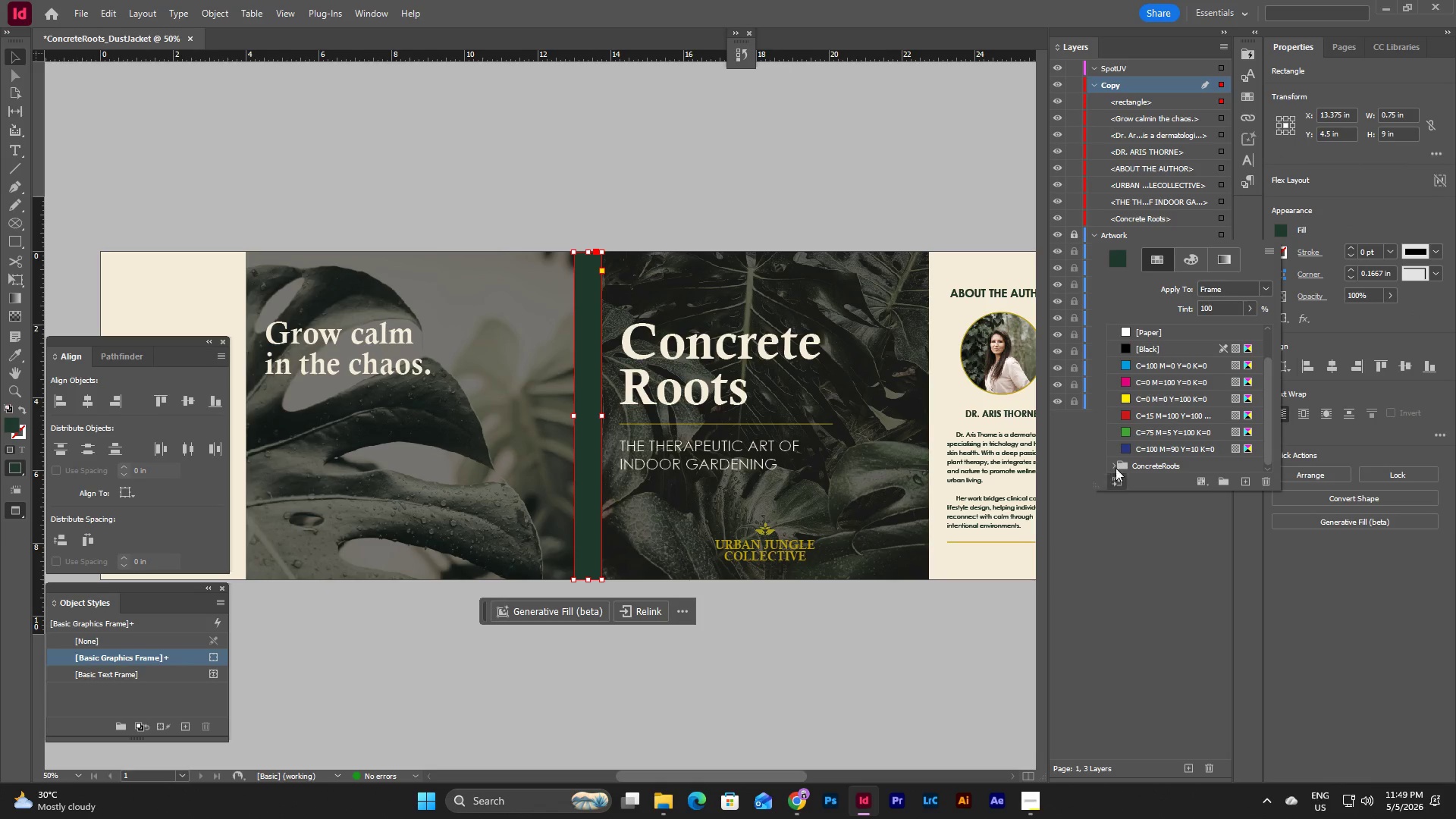 
left_click([1116, 463])
 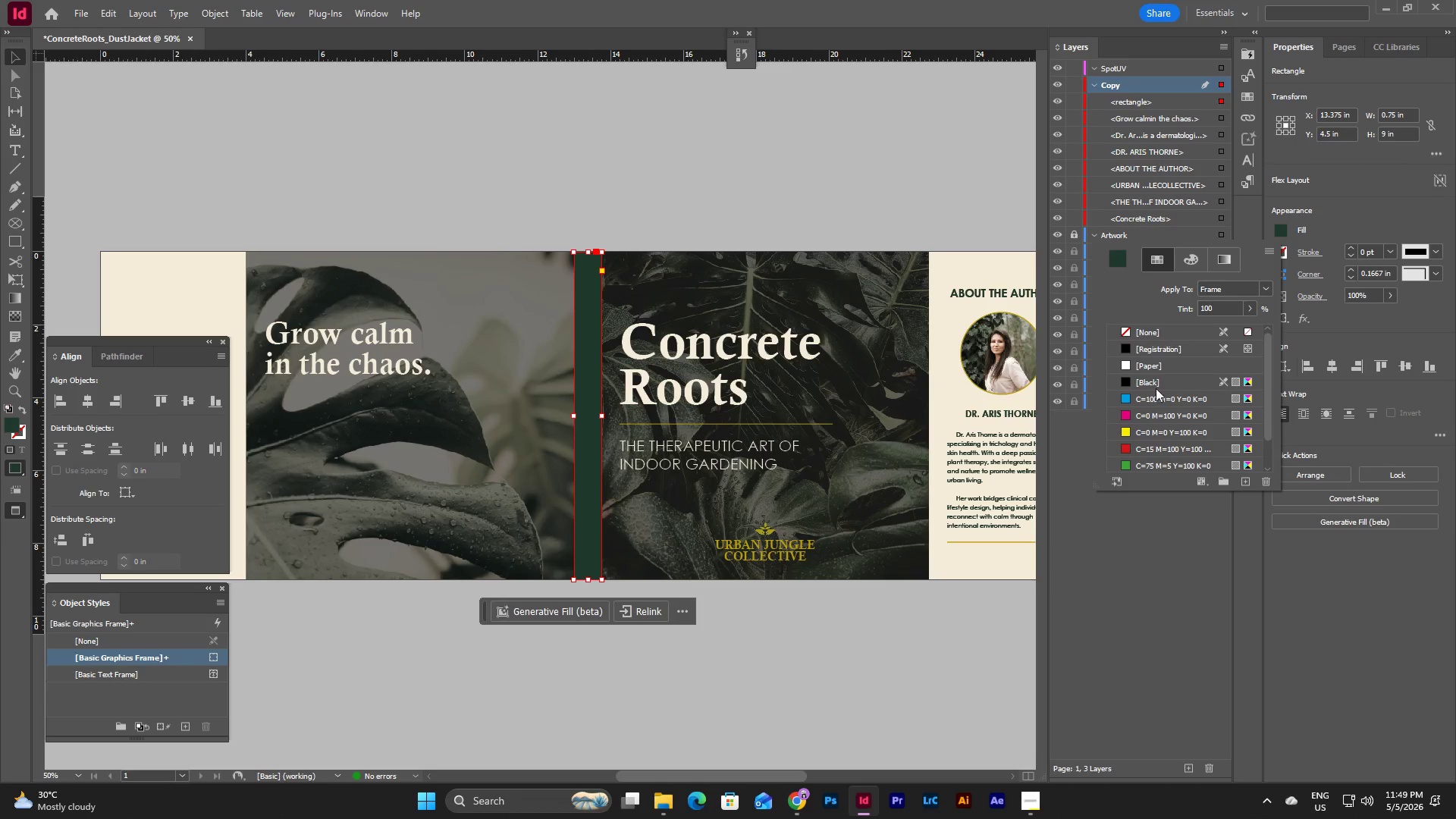 
scroll: coordinate [1156, 391], scroll_direction: down, amount: 6.0
 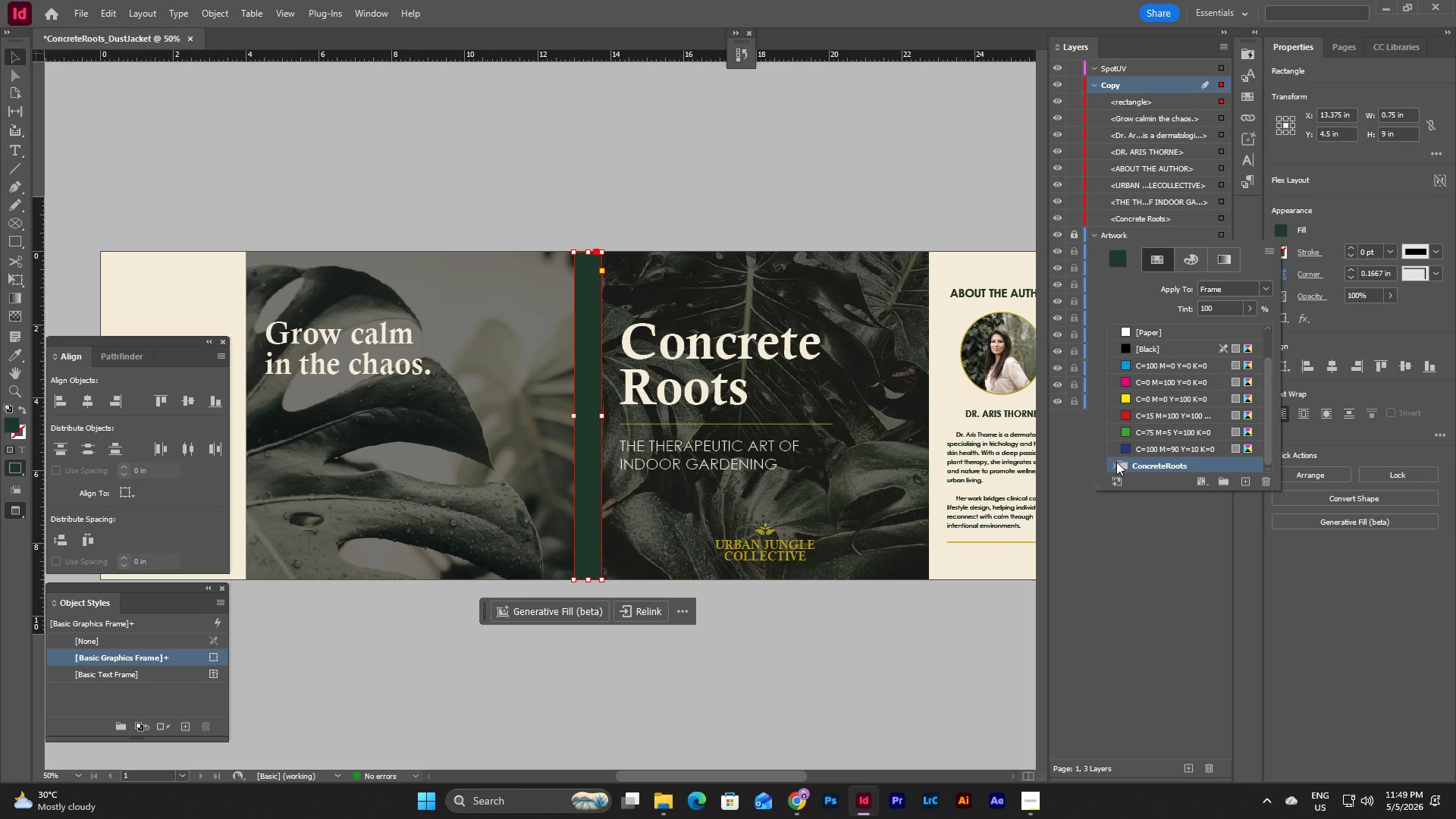 
left_click([1116, 462])
 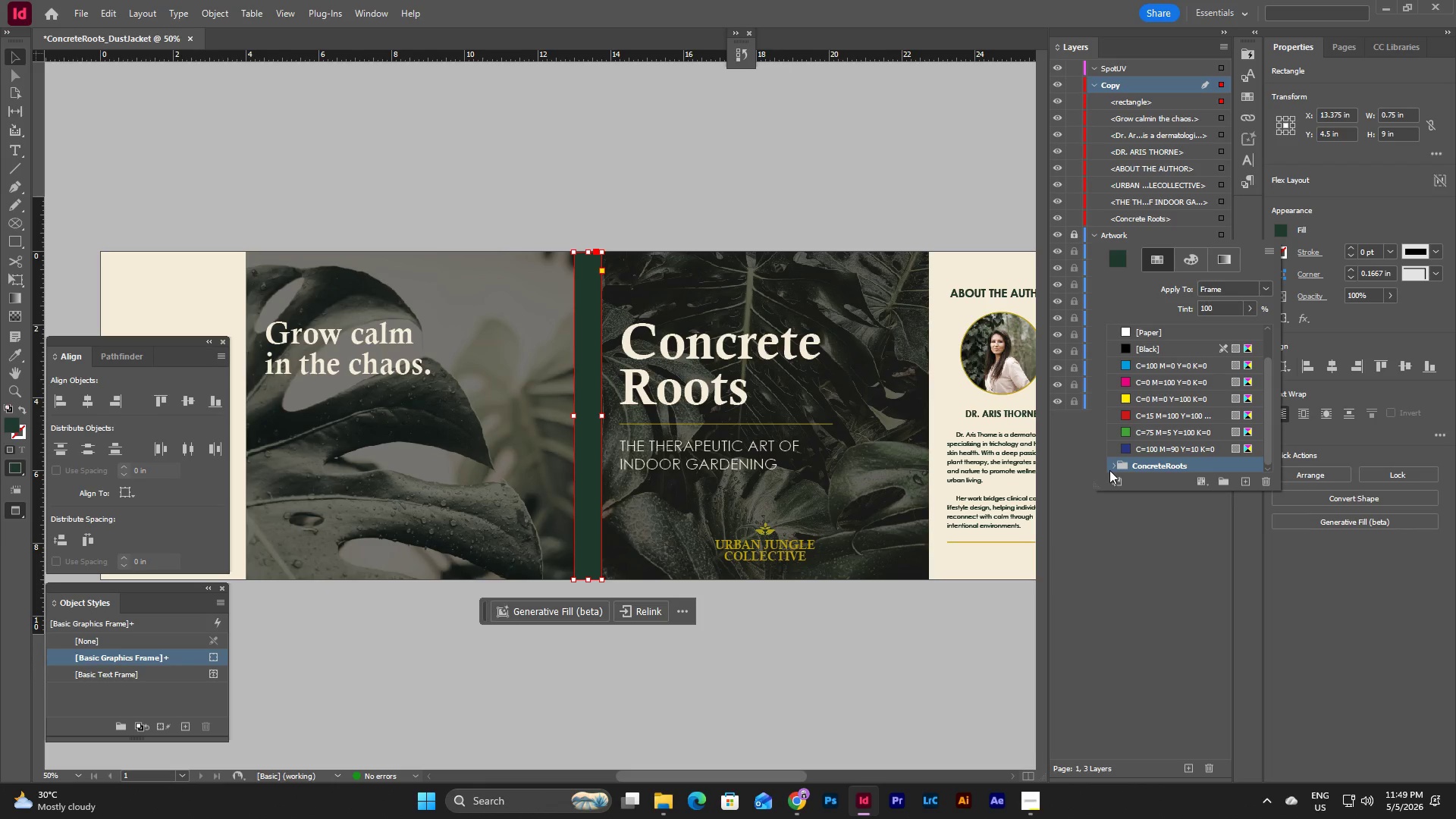 
left_click([1109, 462])
 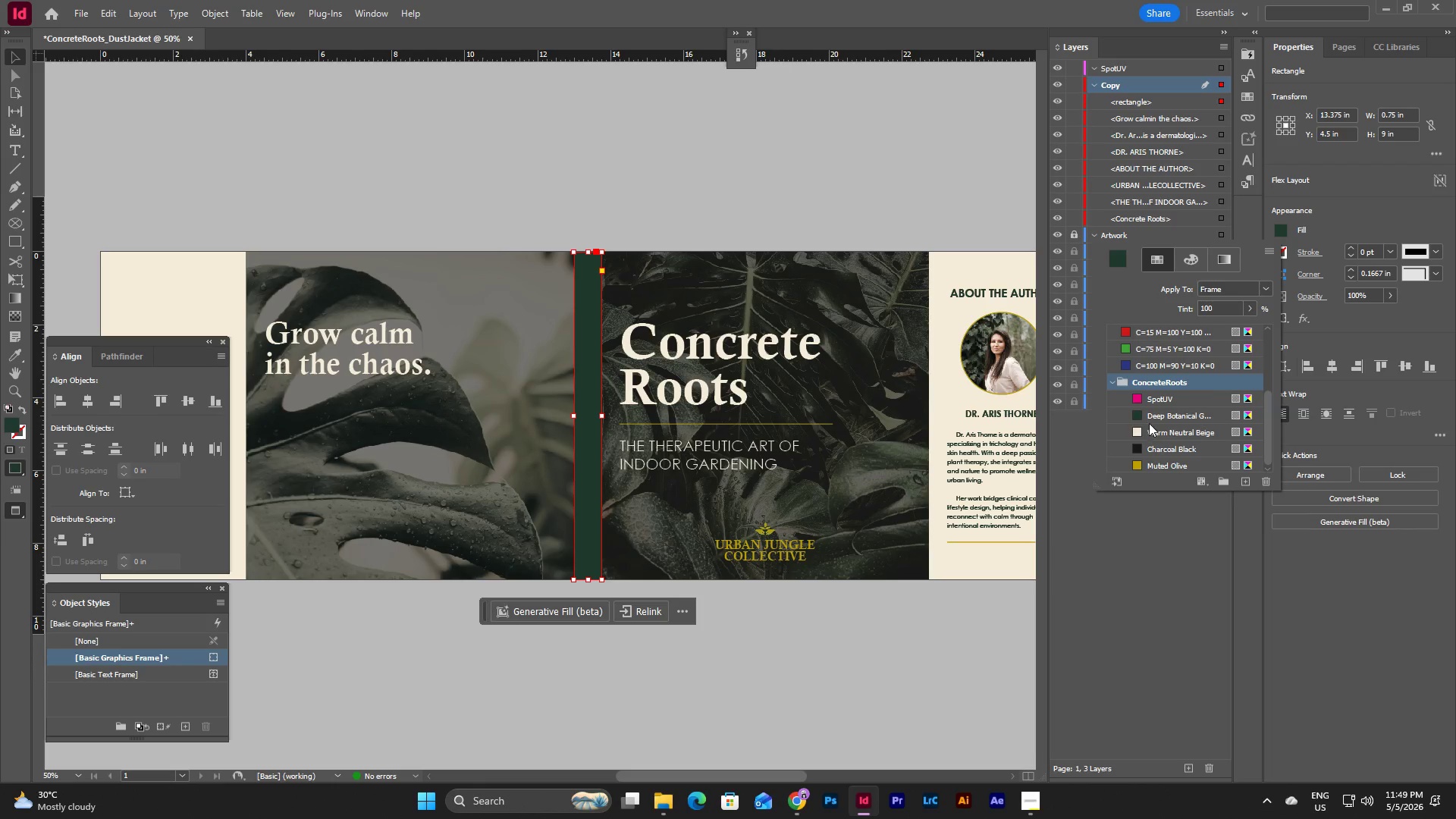 
left_click([1149, 423])
 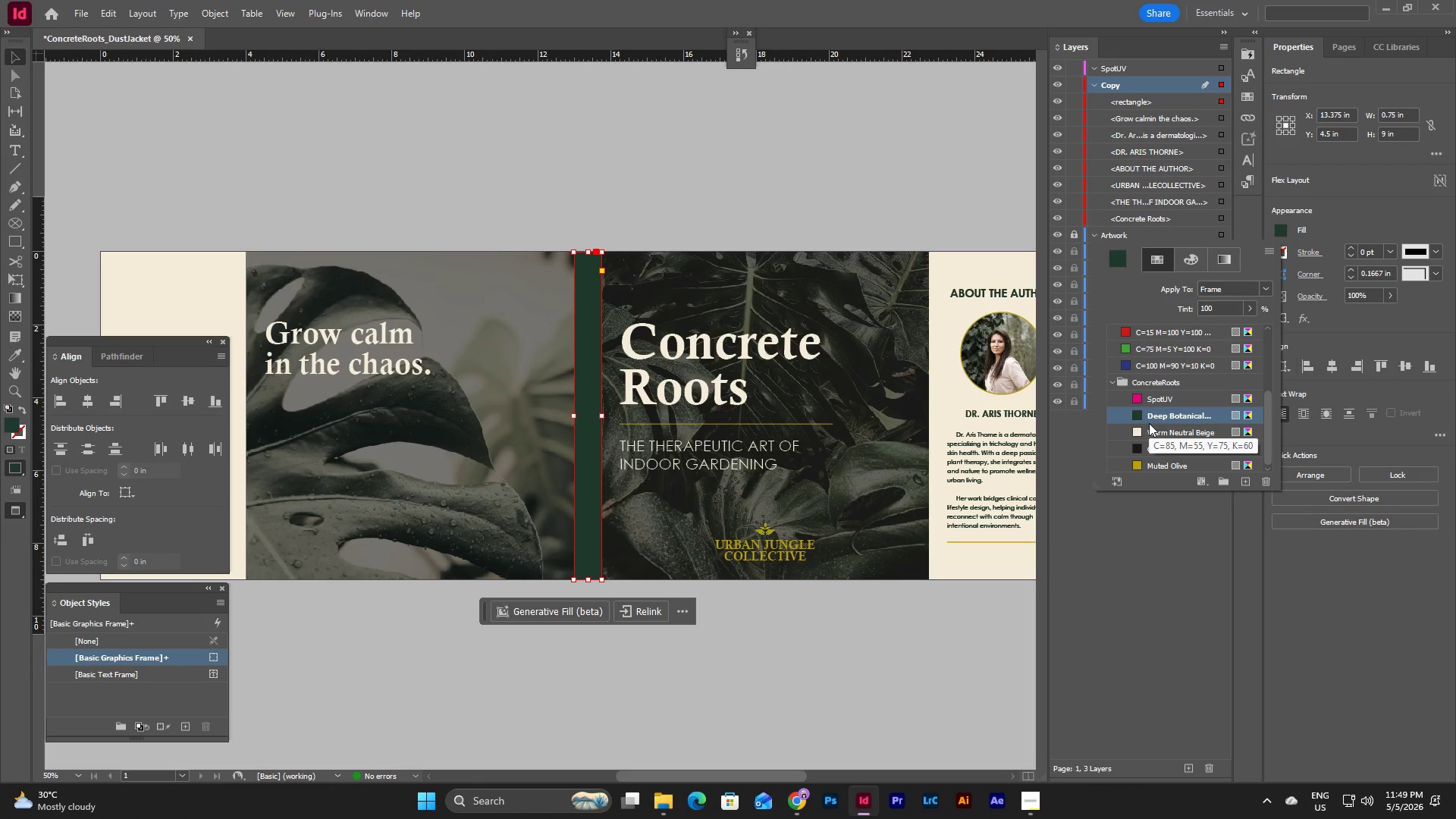 
left_click([1152, 430])
 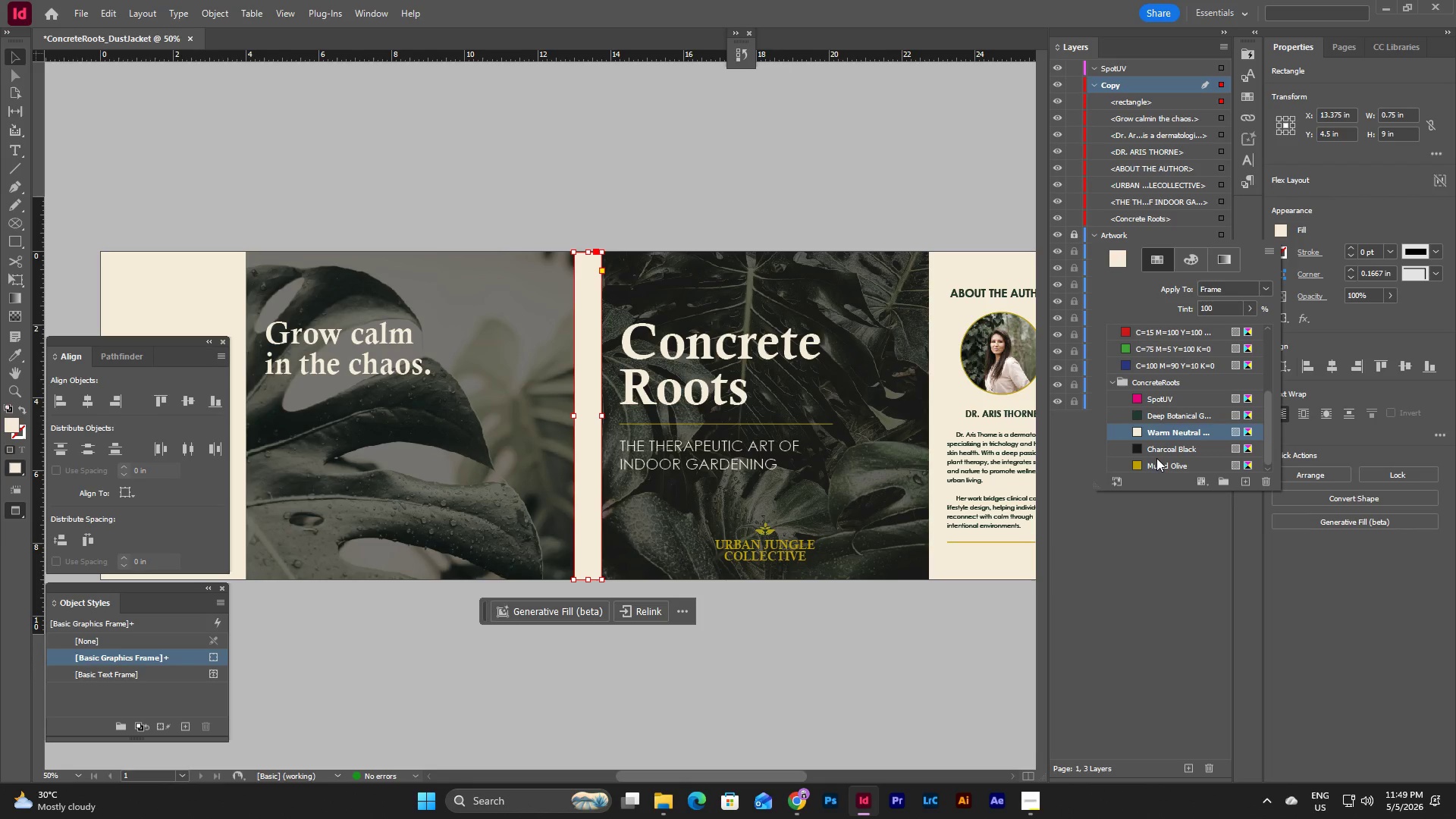 
left_click([1156, 467])
 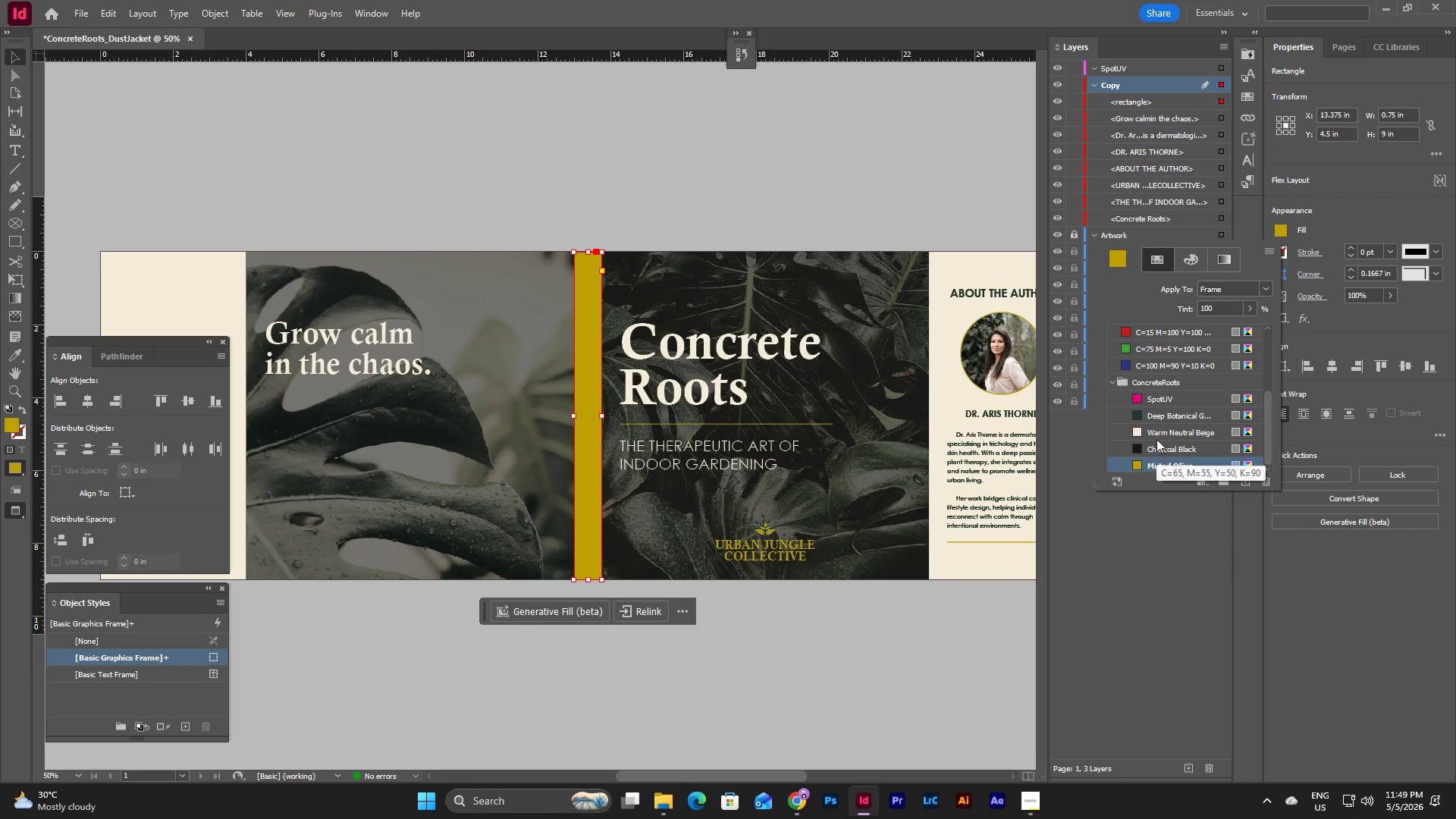 
left_click([1159, 416])
 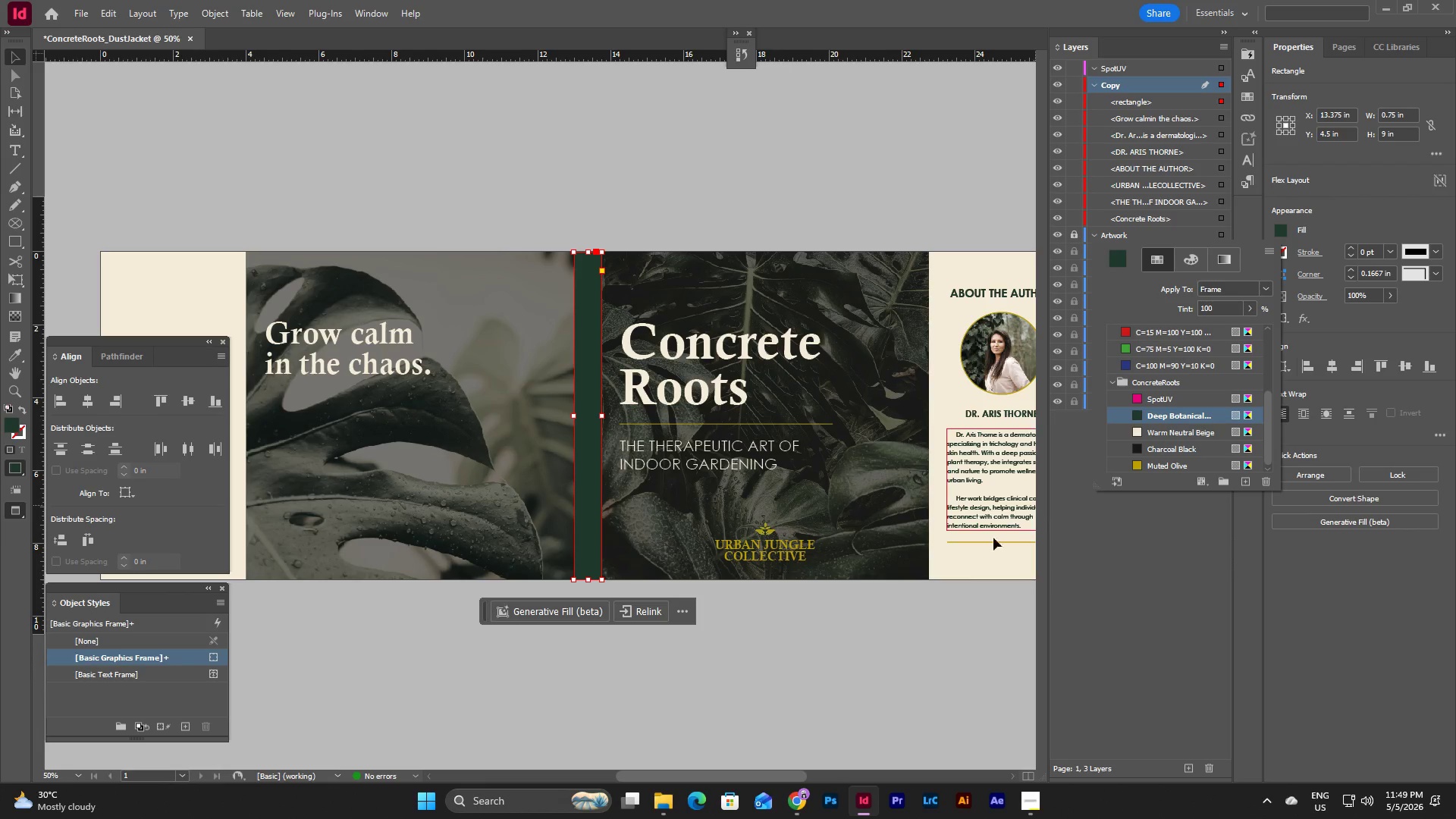 
double_click([911, 635])
 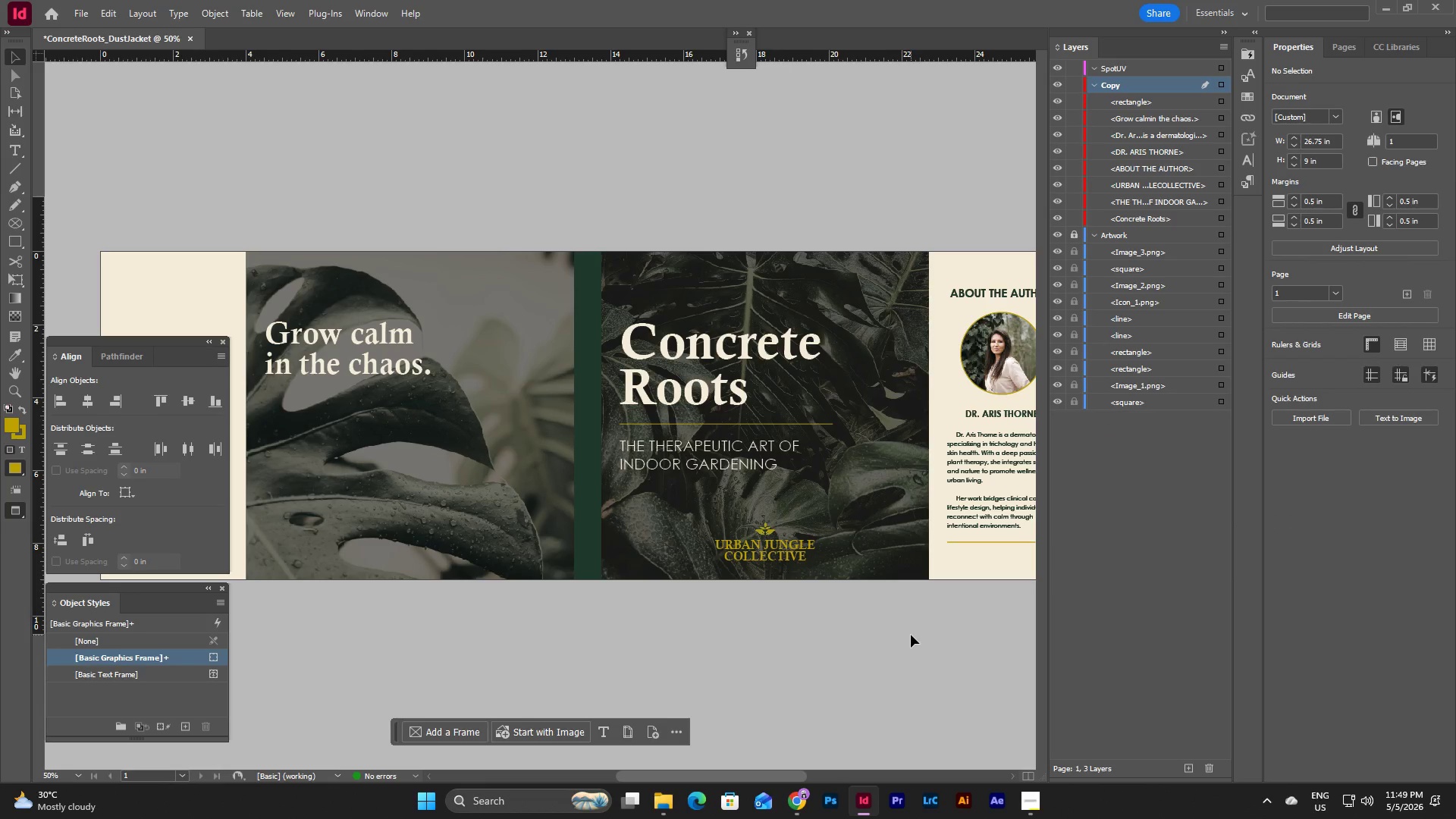 
scroll: coordinate [911, 635], scroll_direction: up, amount: 1.0
 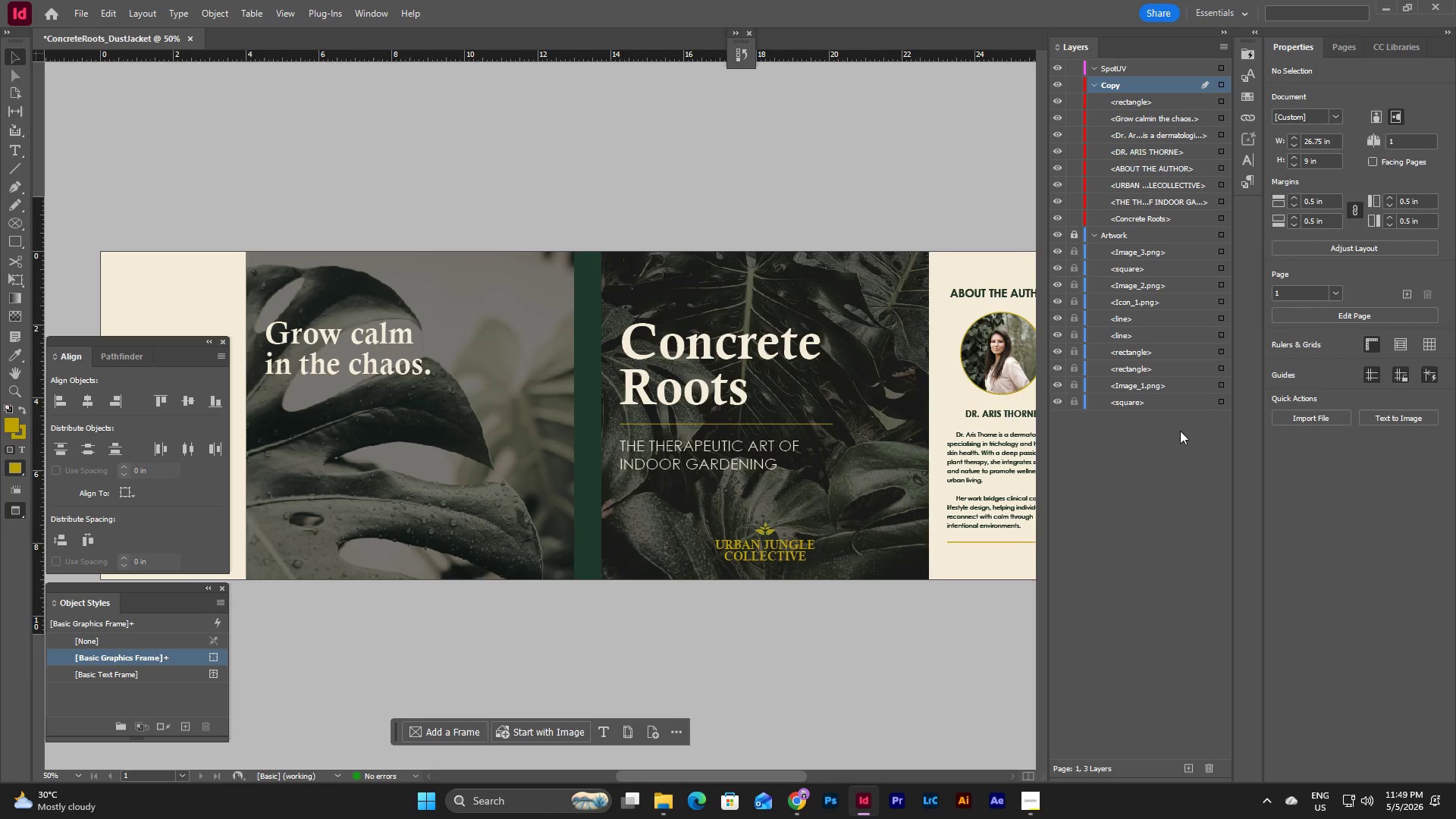 
wait(22.08)
 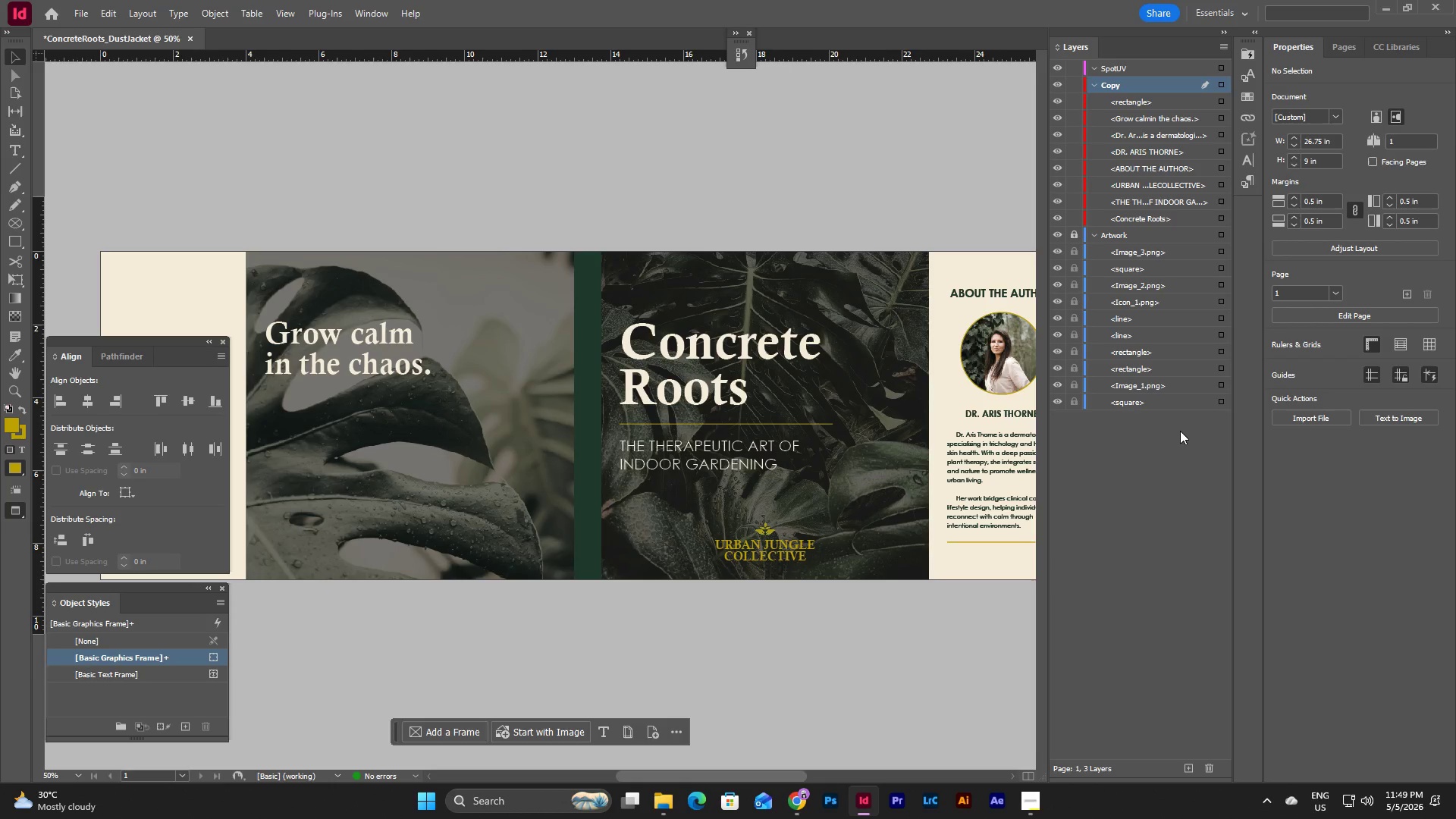 
left_click_drag(start_coordinate=[771, 774], to_coordinate=[789, 767])
 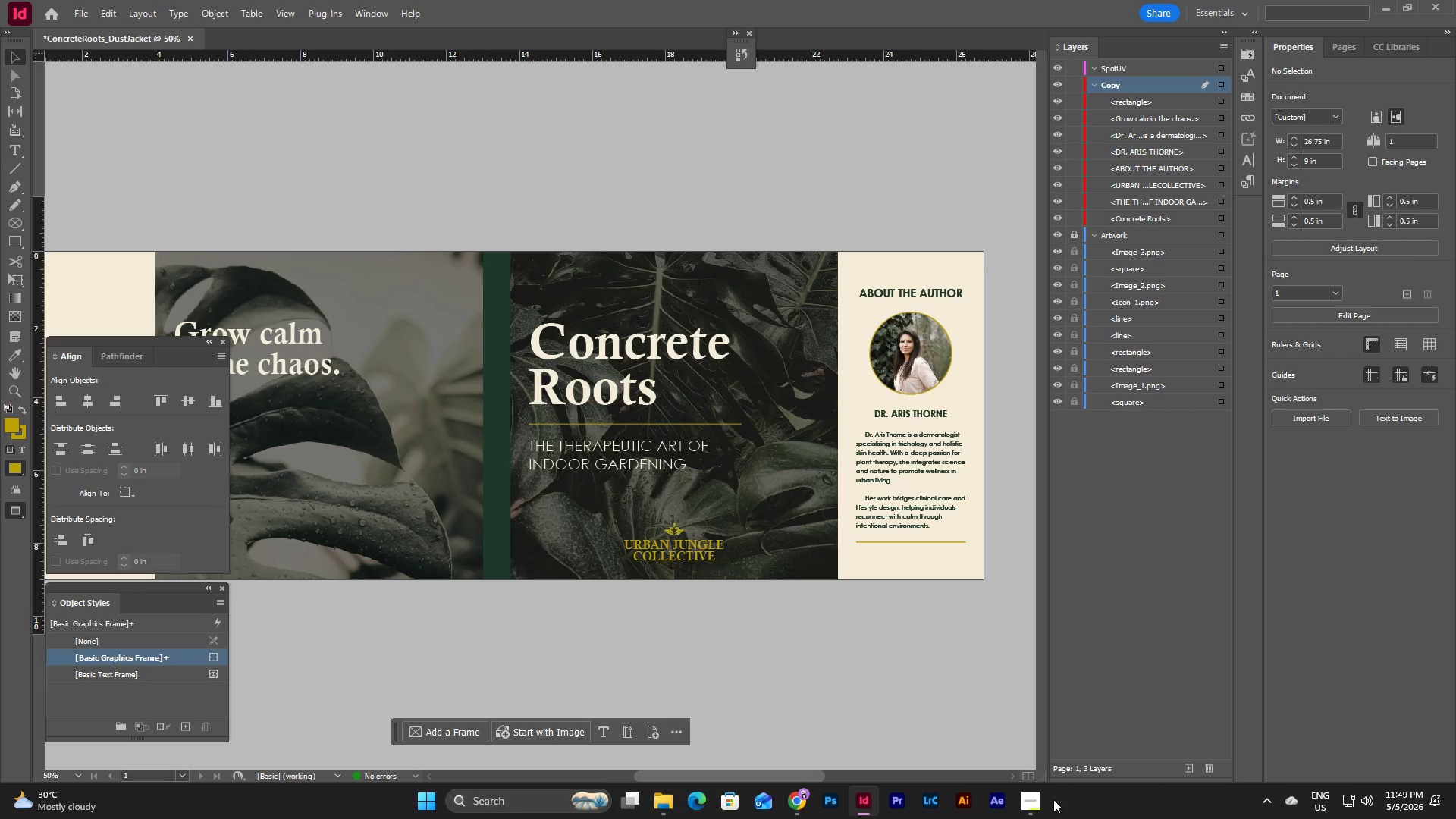 
left_click([1032, 795])